 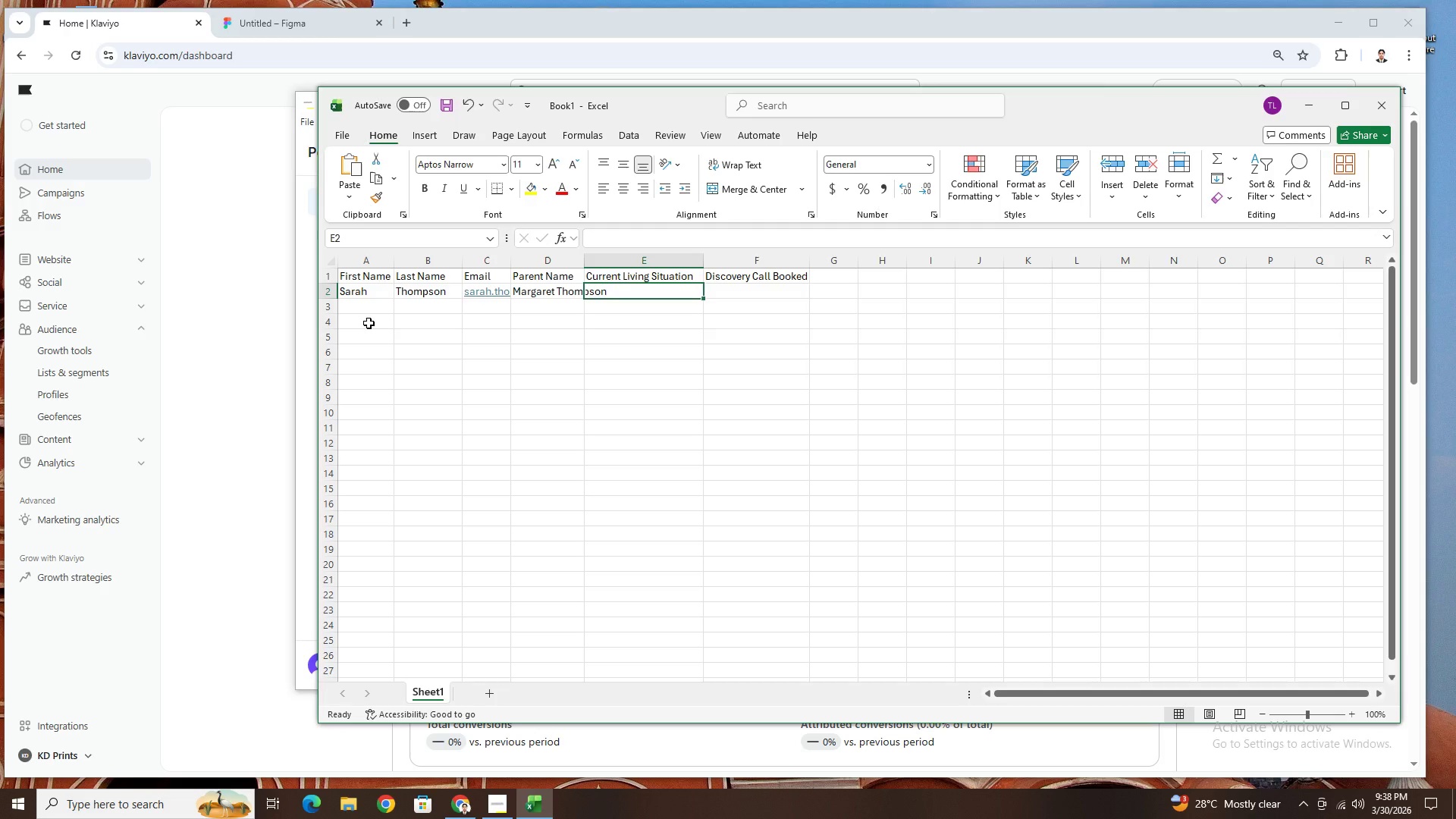 
type(Single-Family Home)
 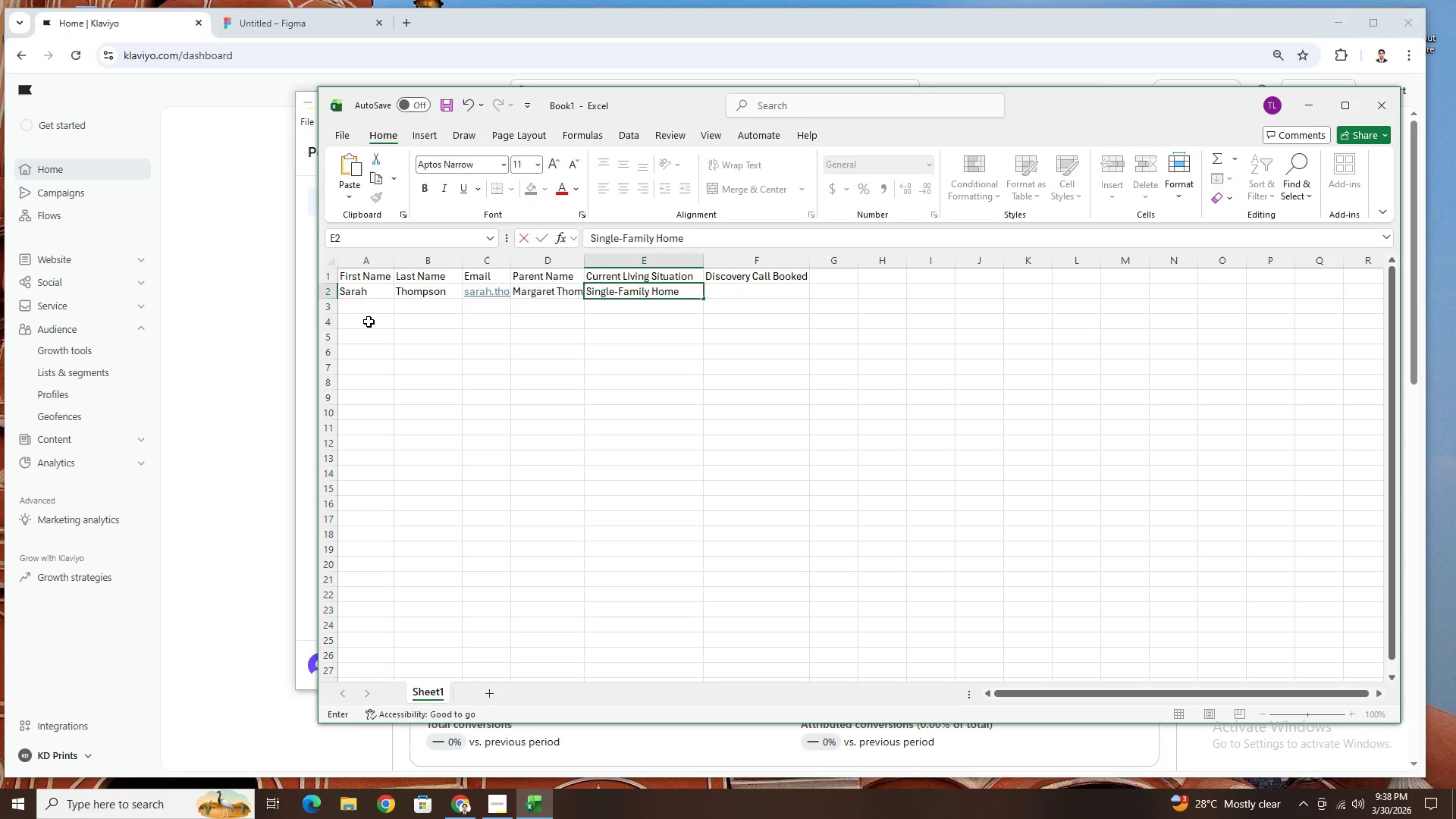 
key(Enter)
 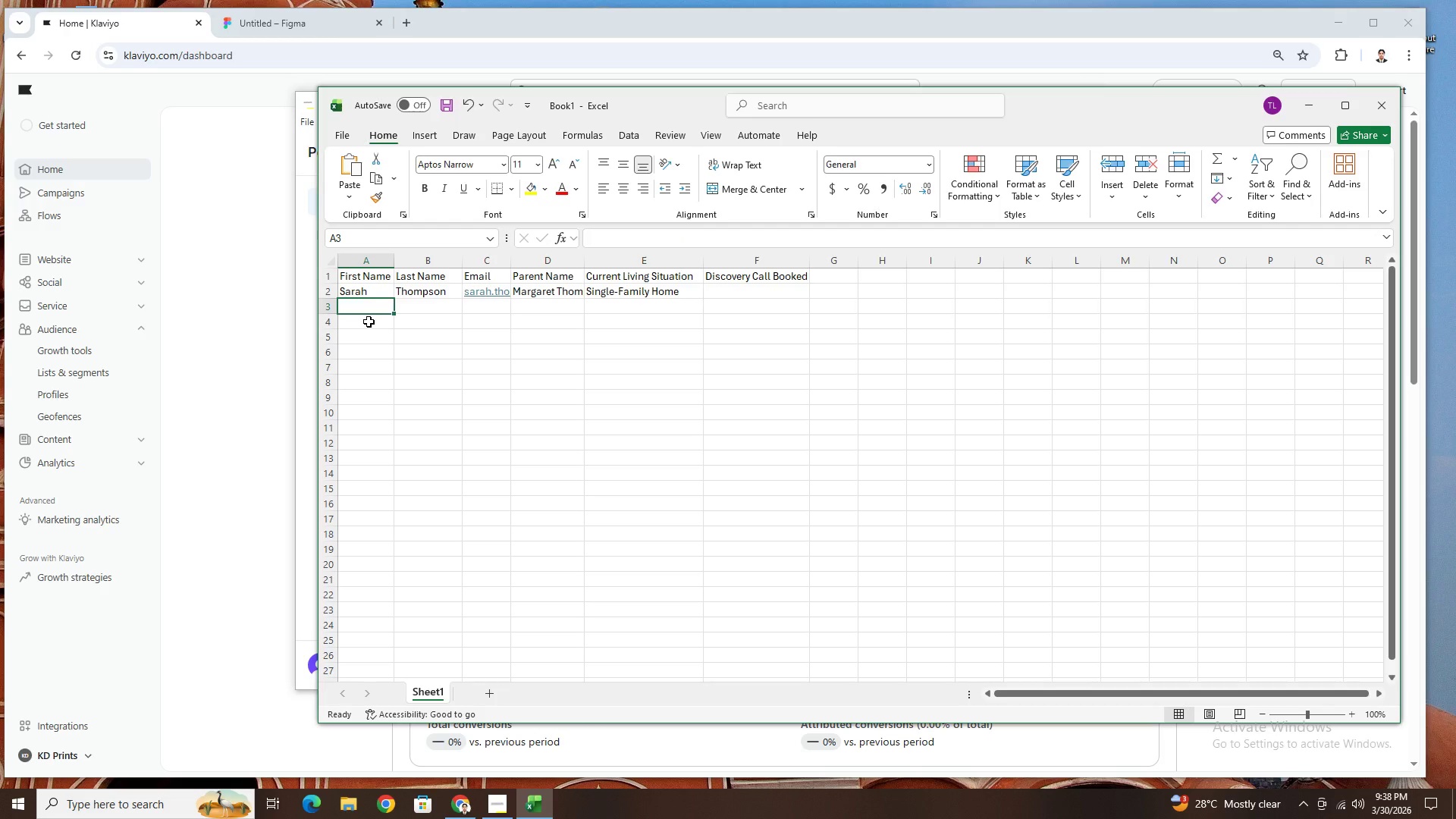 
type(Michal)
key(Backspace)
key(Backspace)
type(ae,)
key(Tab)
 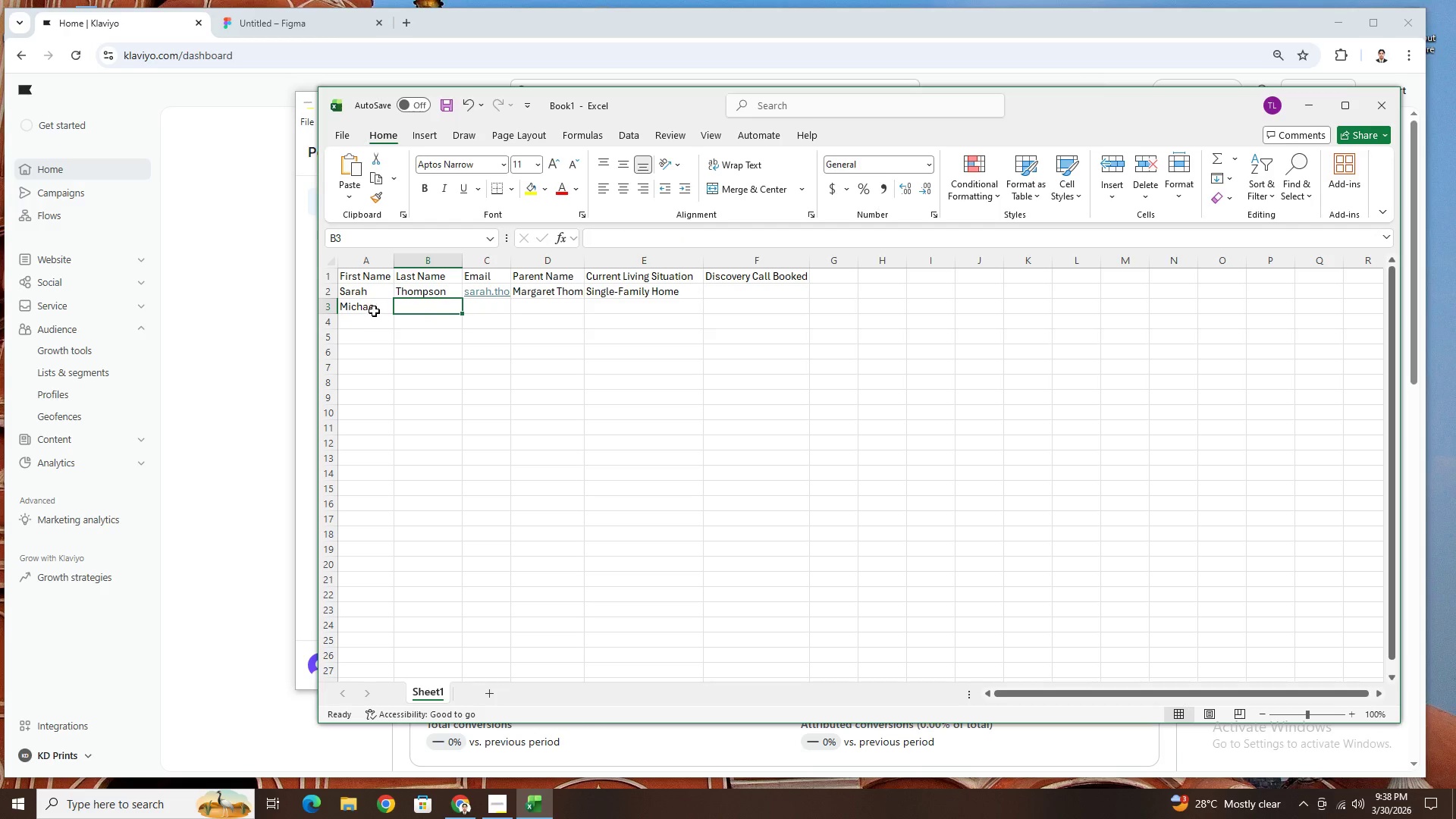 
double_click([379, 306])
 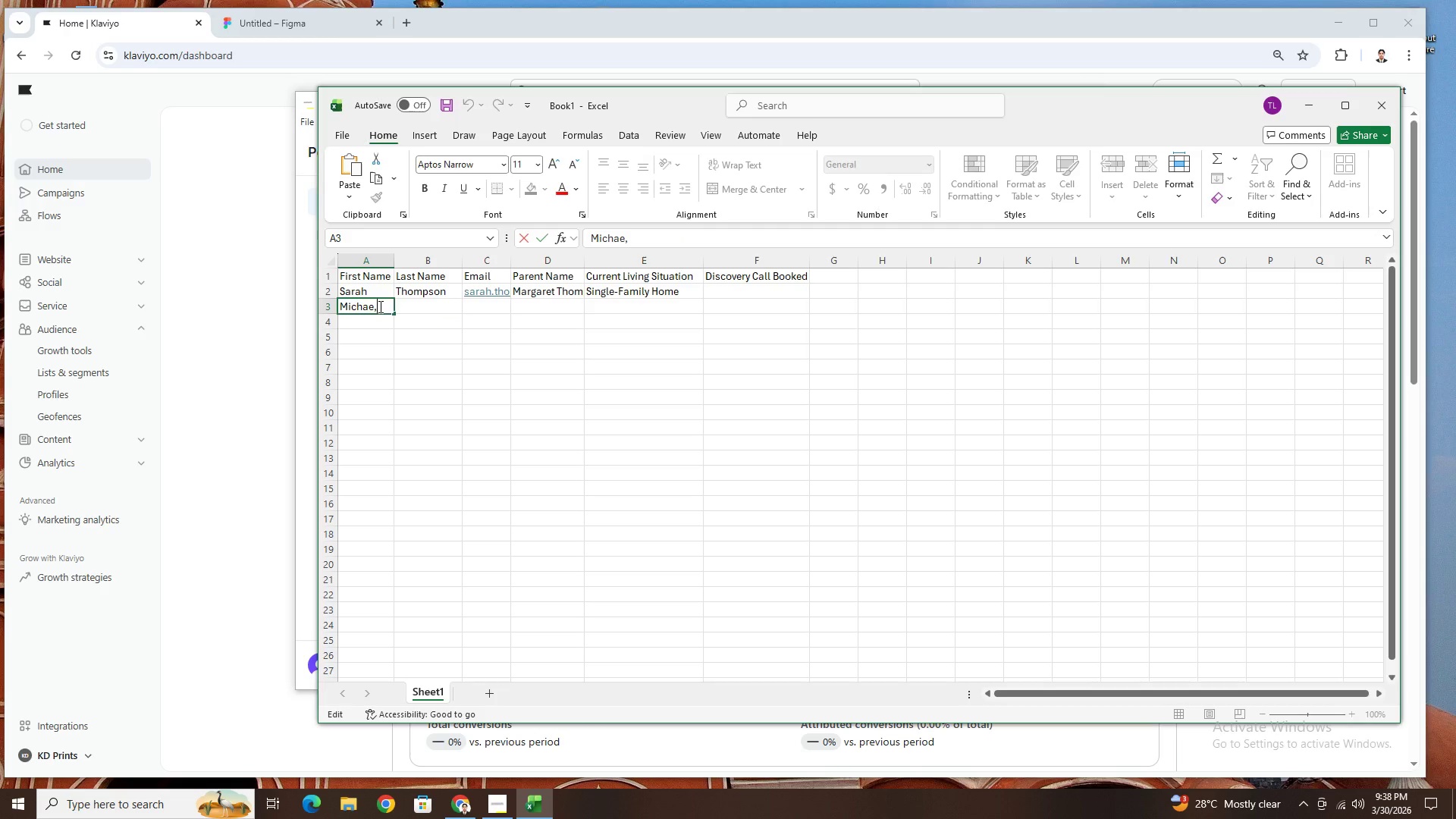 
key(Backspace)
 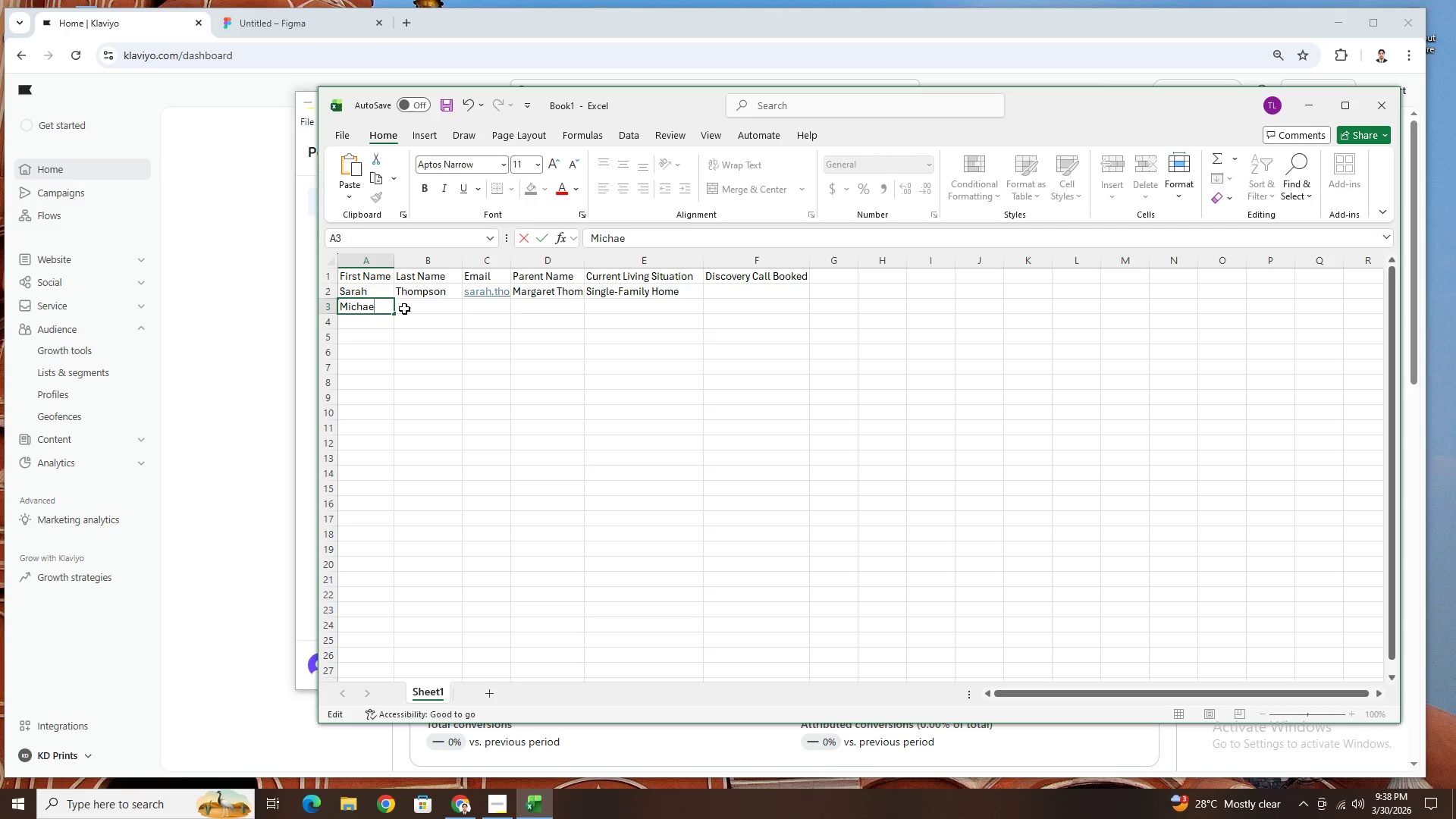 
key(L)
 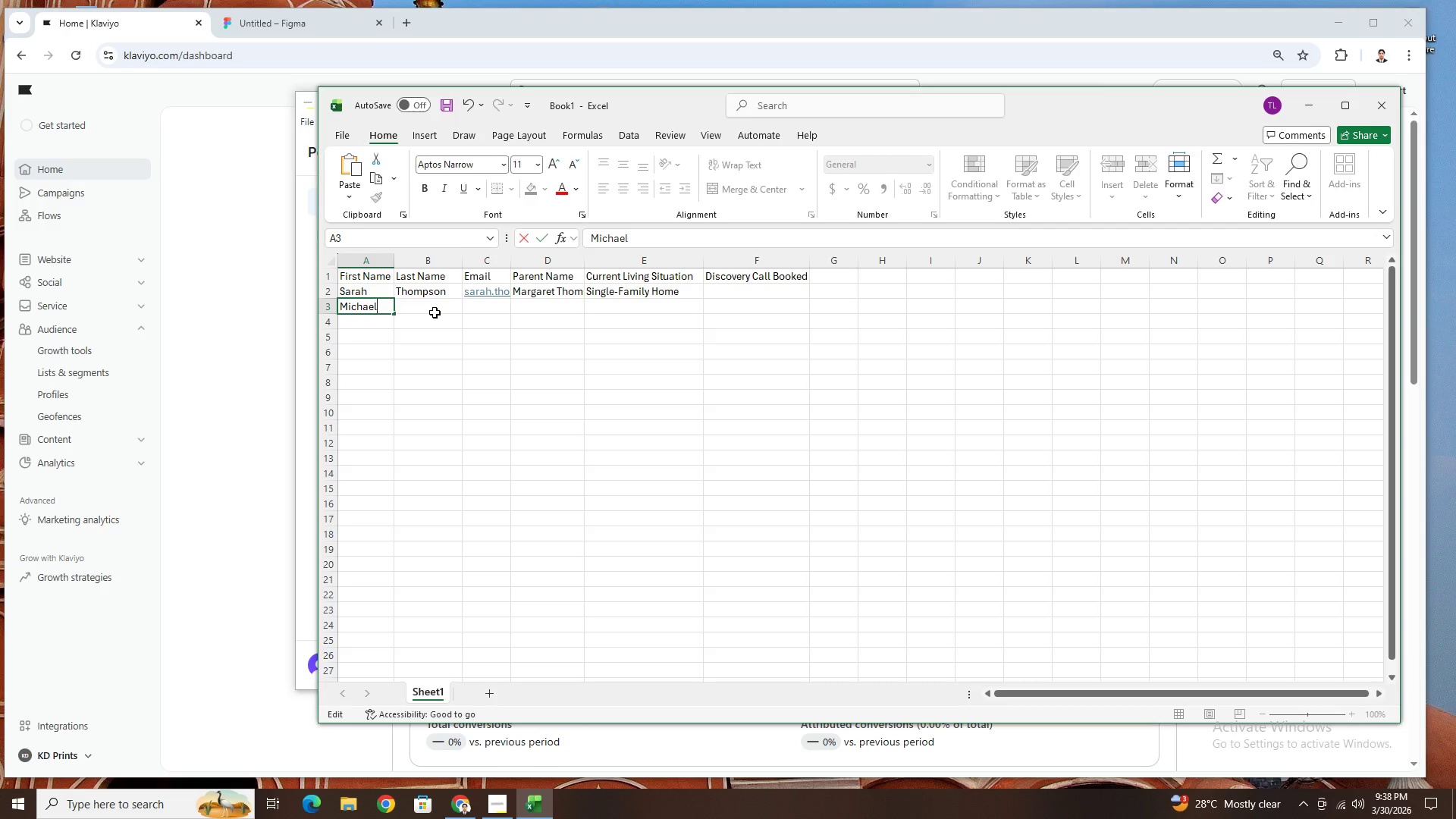 
left_click([435, 312])
 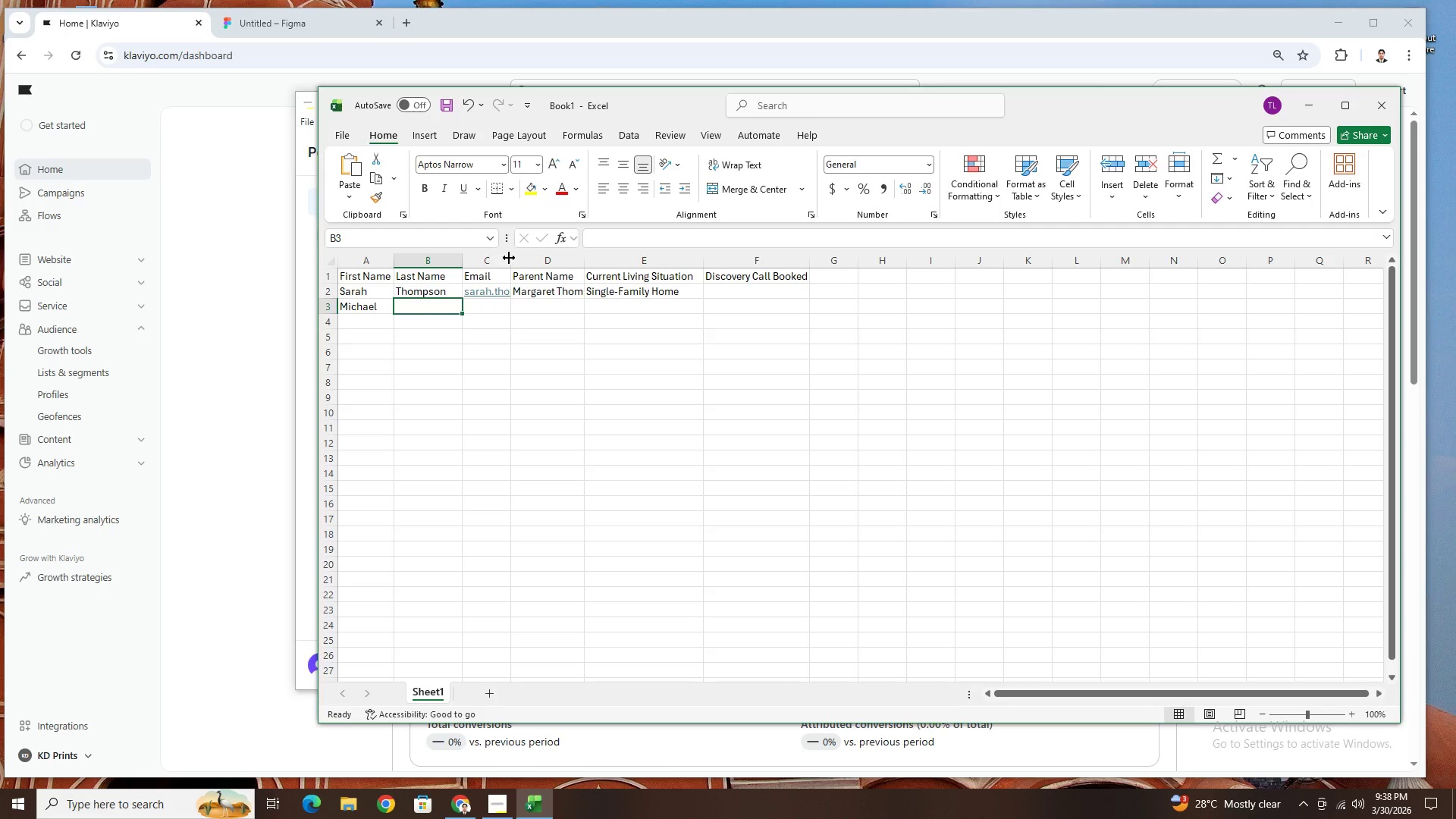 
double_click([507, 260])
 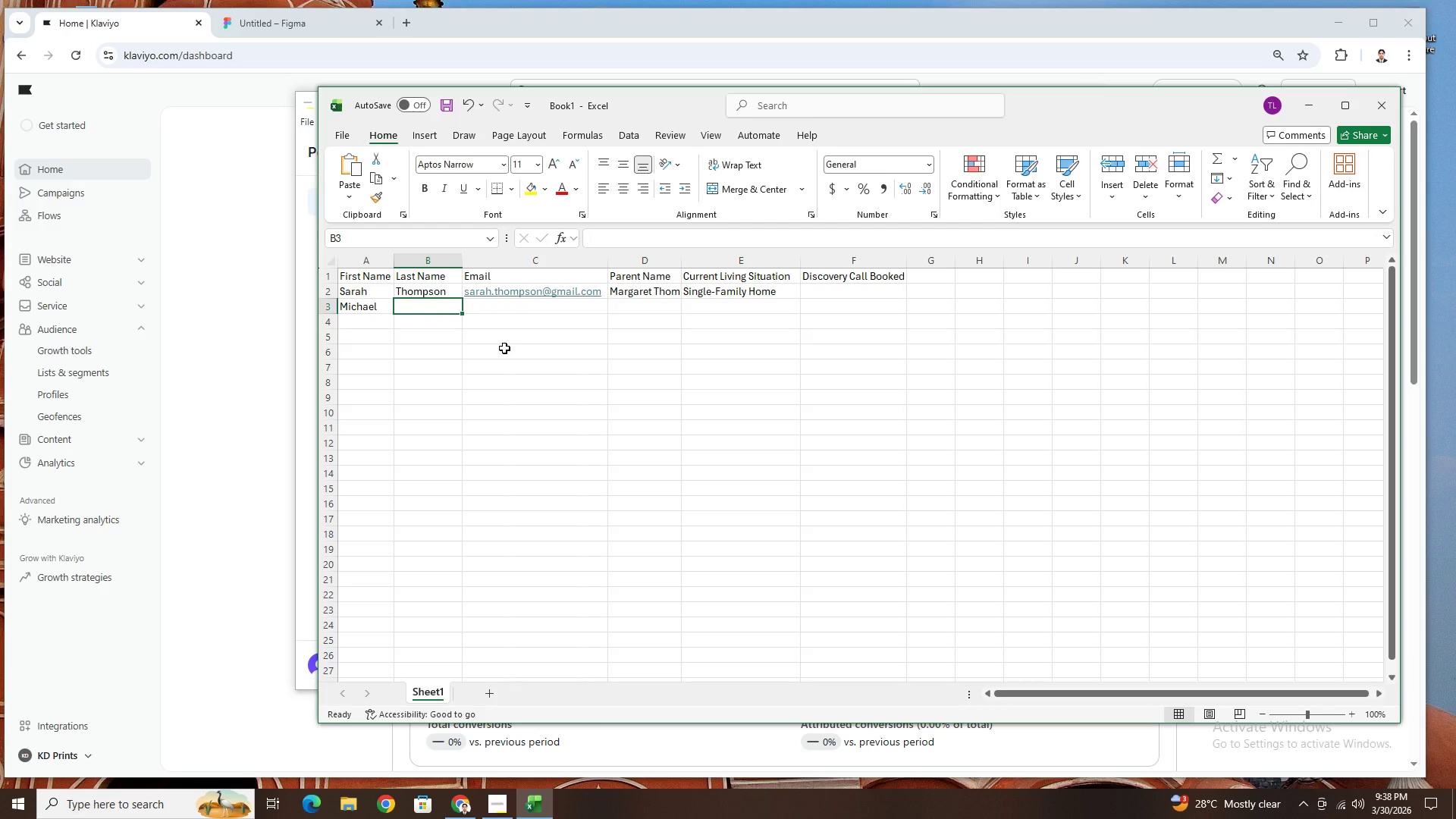 
type(Rodriguez)
key(Tab)
 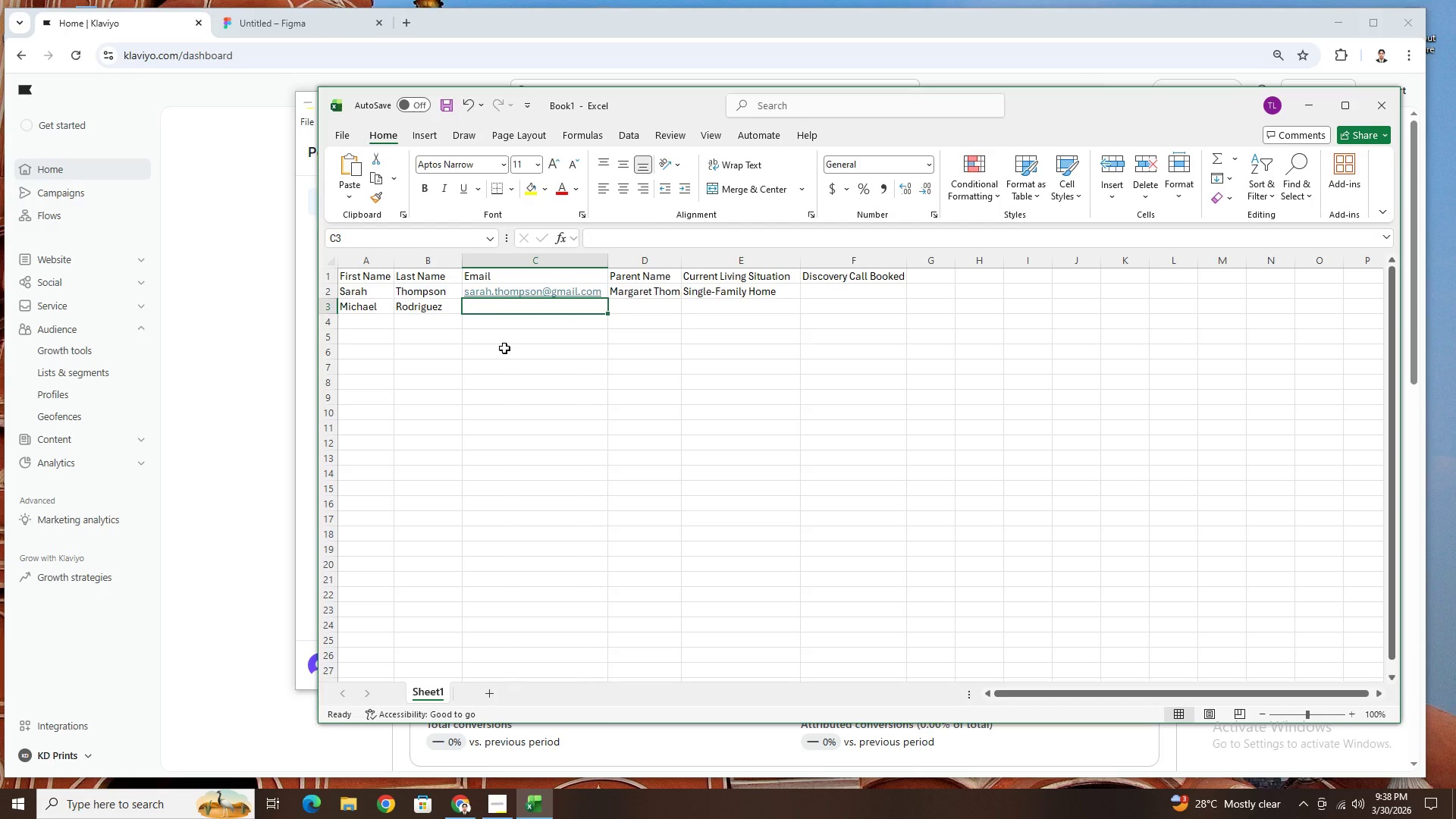 
type(michael.r@icloud.com)
key(Tab)
 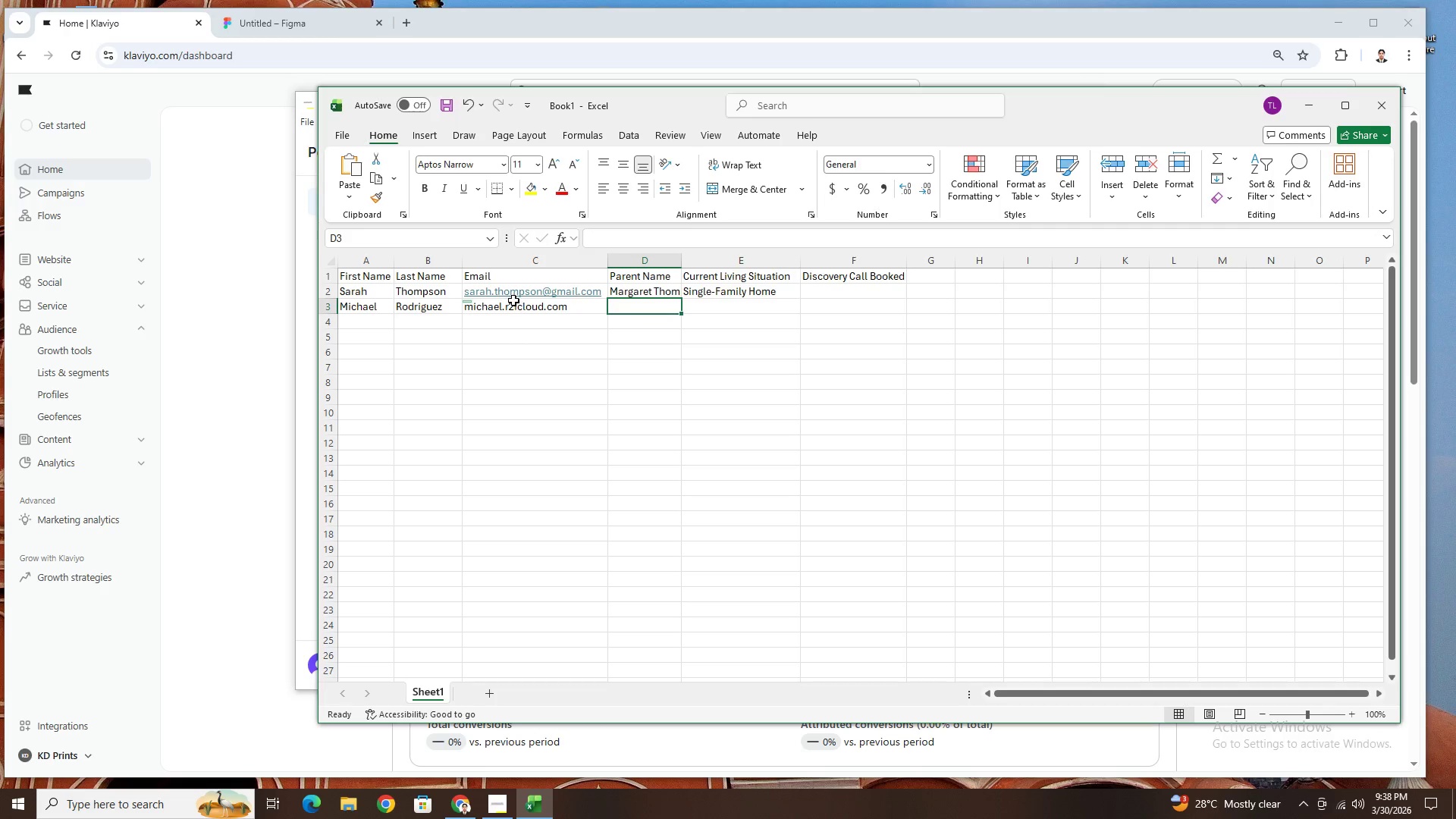 
double_click([513, 303])
 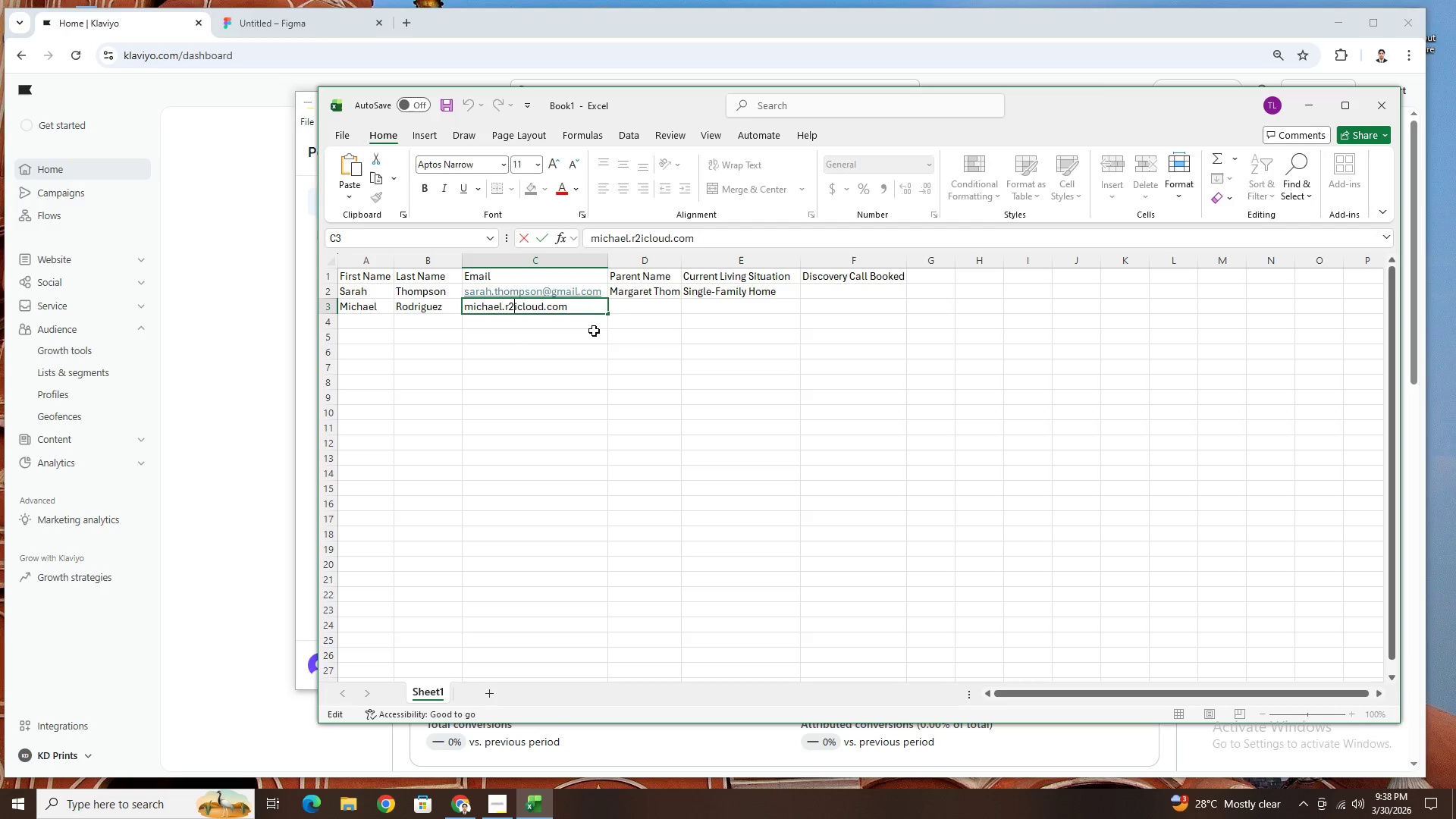 
key(Backspace)
type(@)
key(Tab)
type(Carlos Rodriguez)
 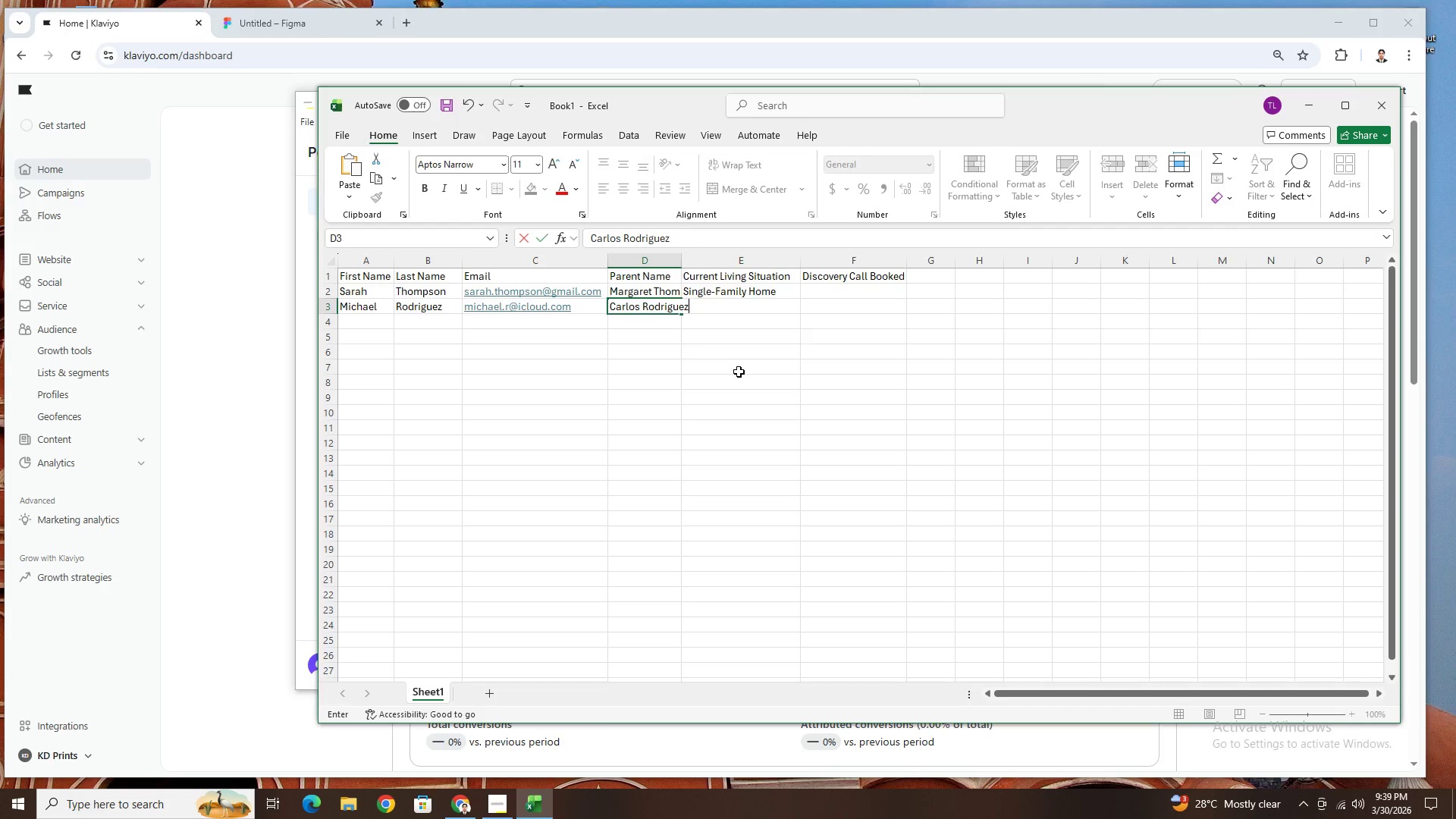 
left_click([739, 374])
 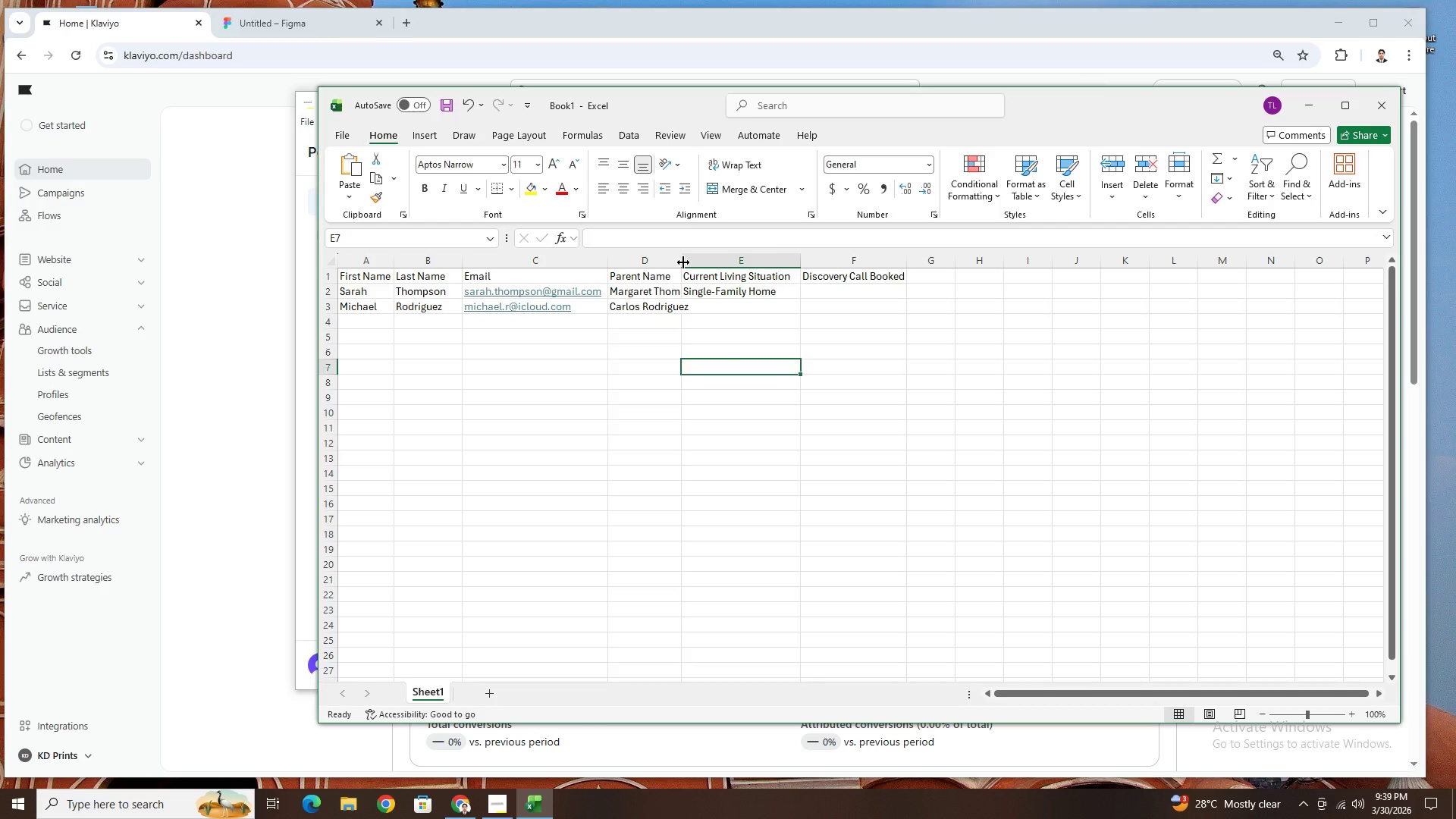 
double_click([683, 262])
 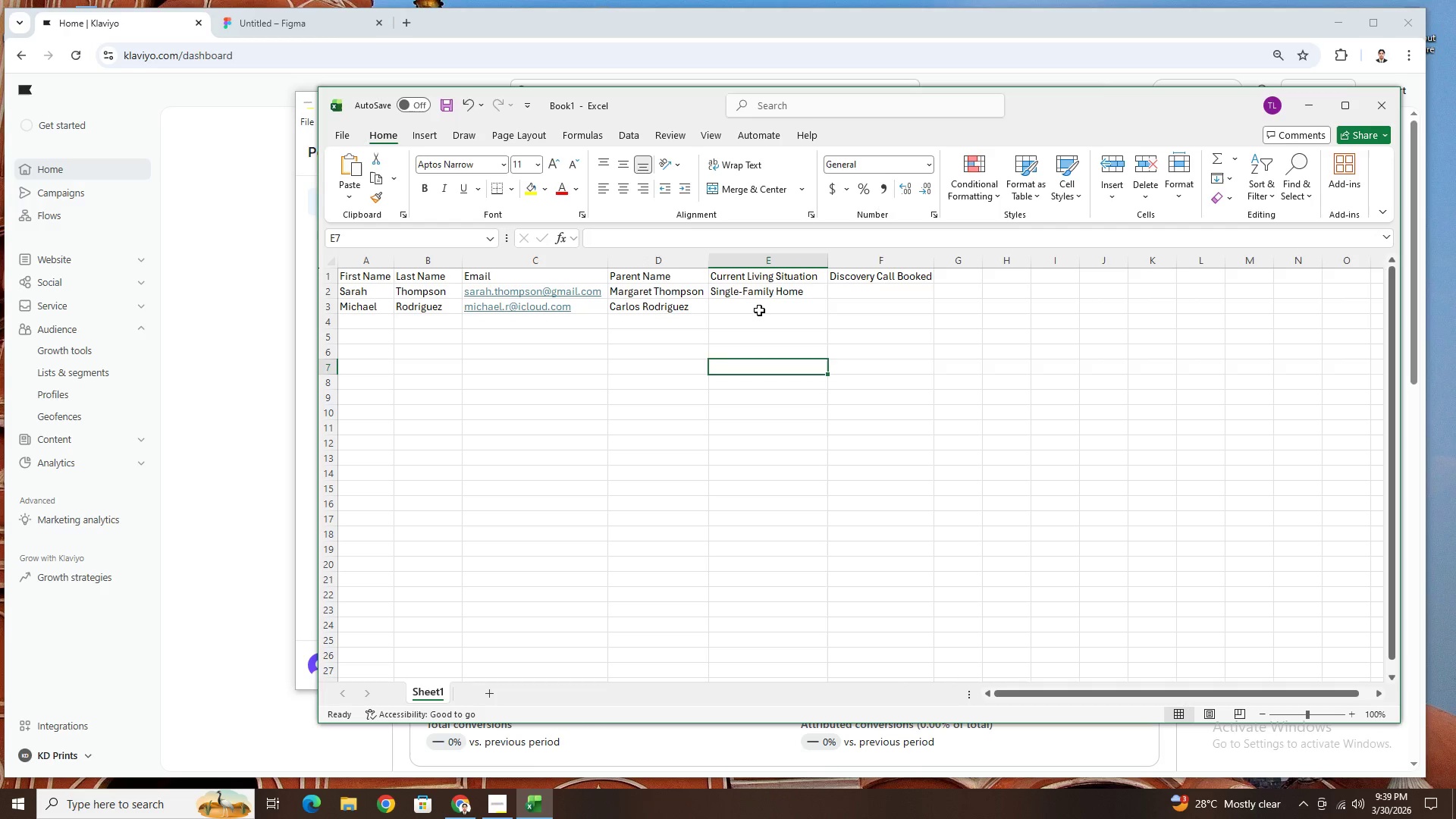 
left_click([759, 308])
 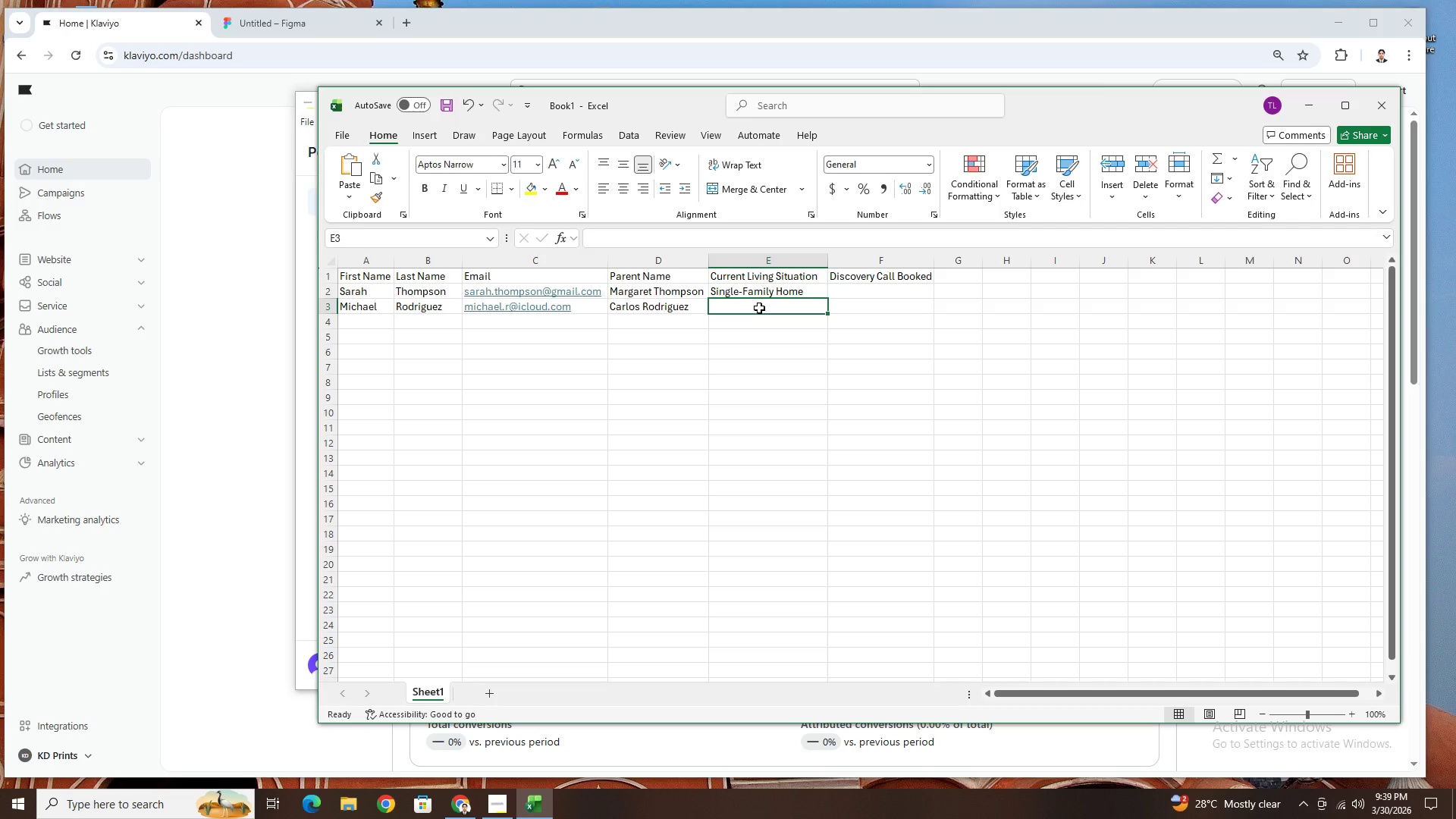 
hold_key(key=ShiftLeft, duration=1.5)
 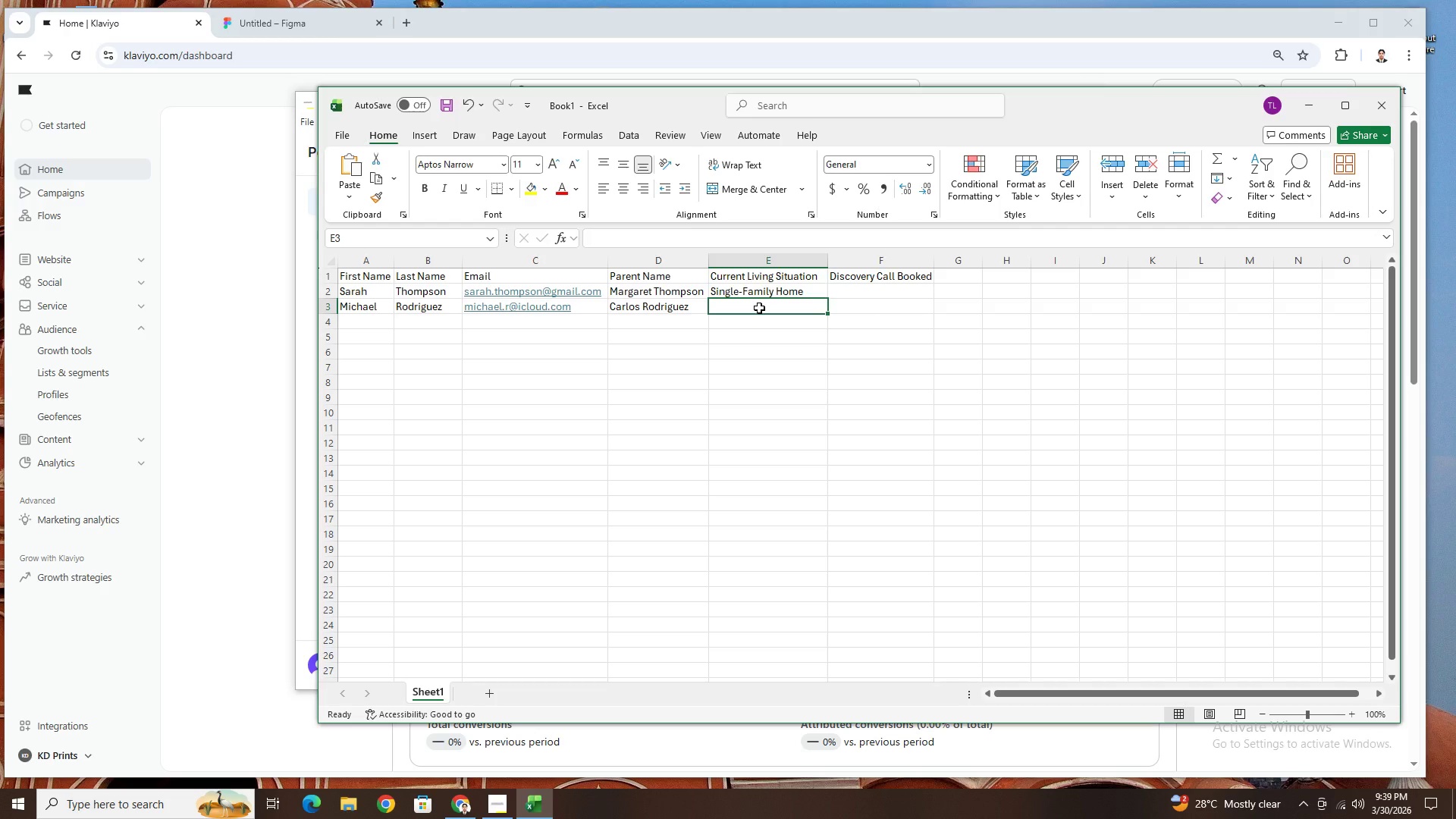 
type(Condo)
 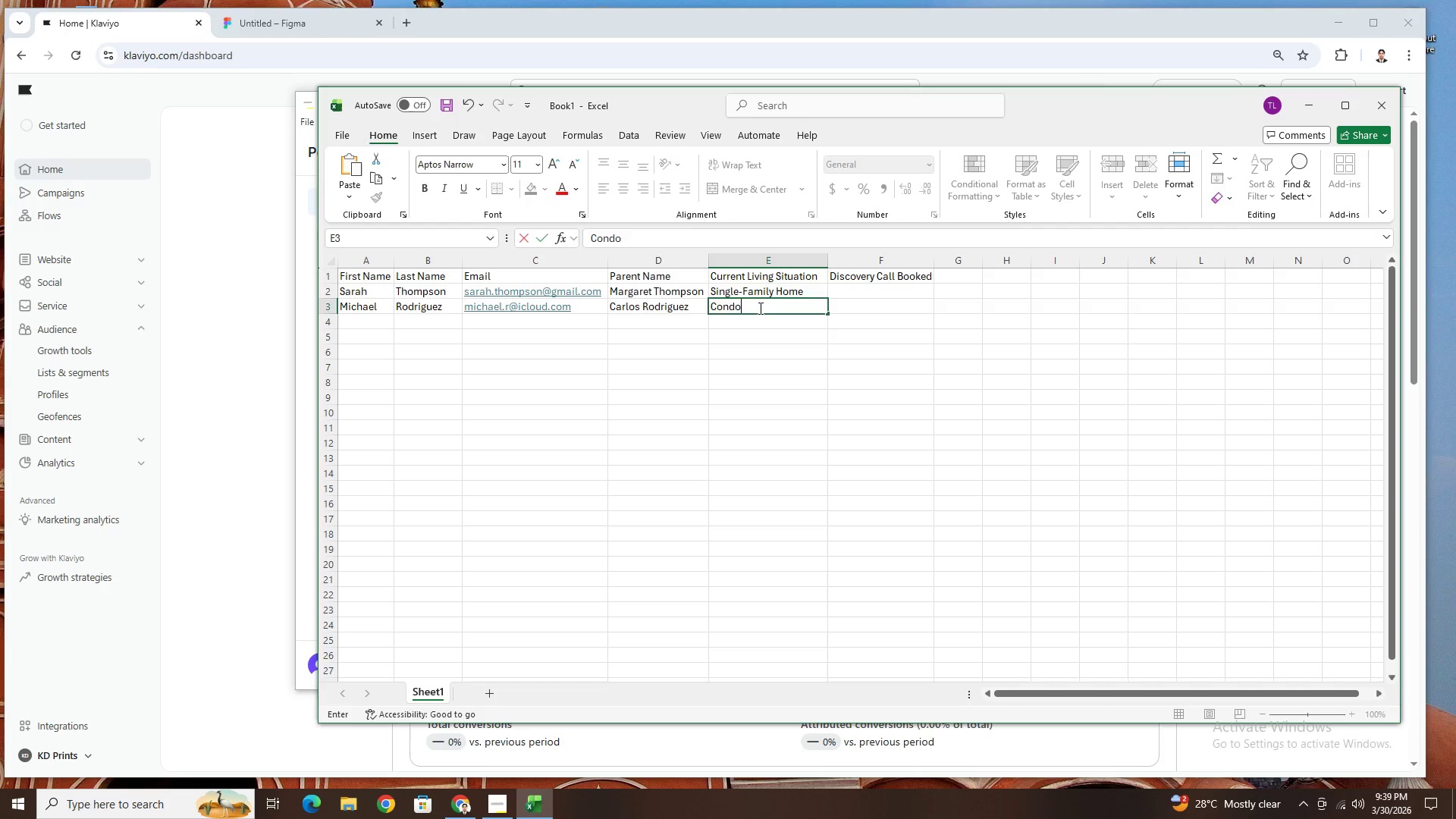 
key(Enter)
 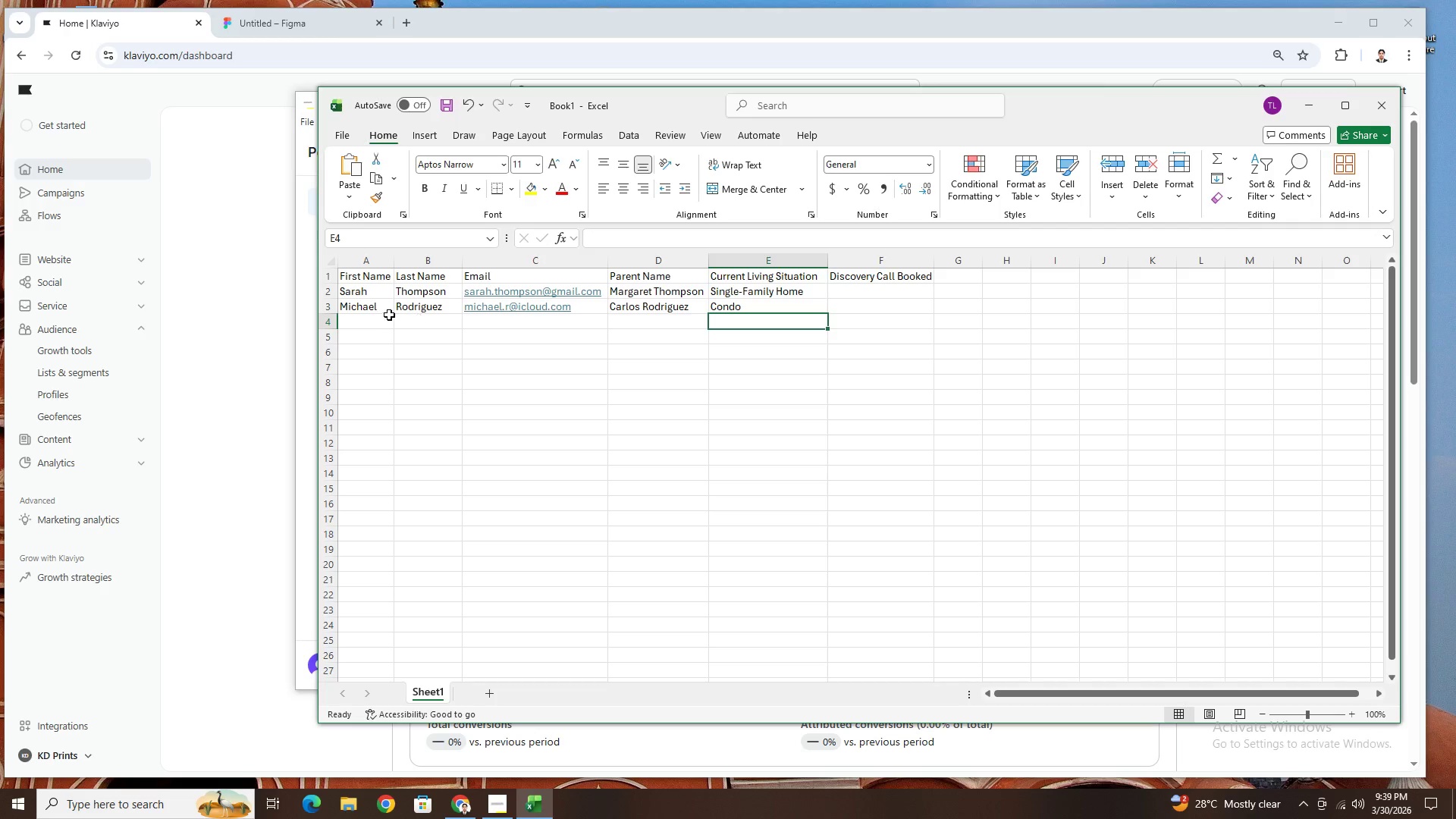 
left_click([379, 319])
 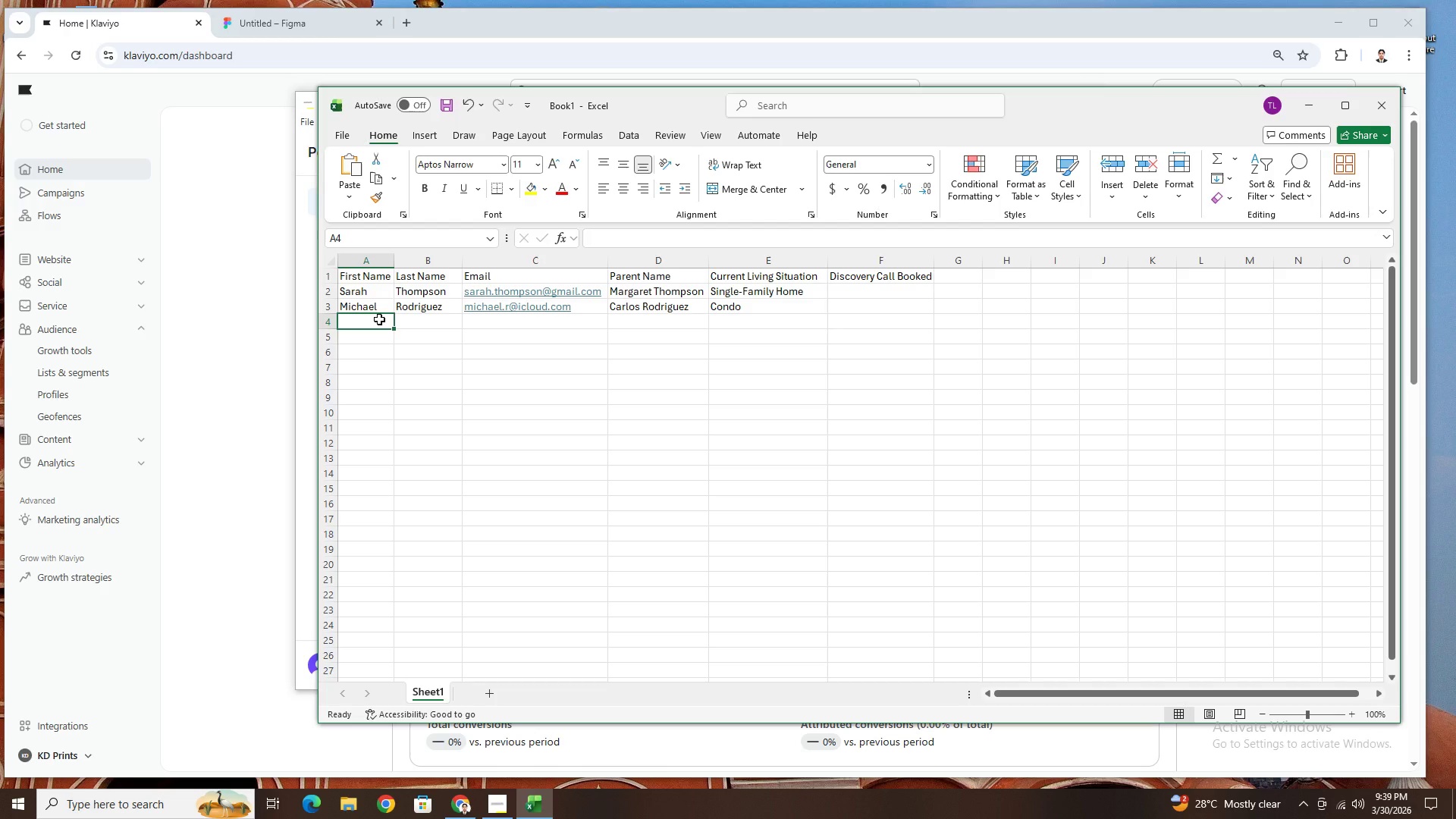 
hold_key(key=ShiftLeft, duration=1.5)
 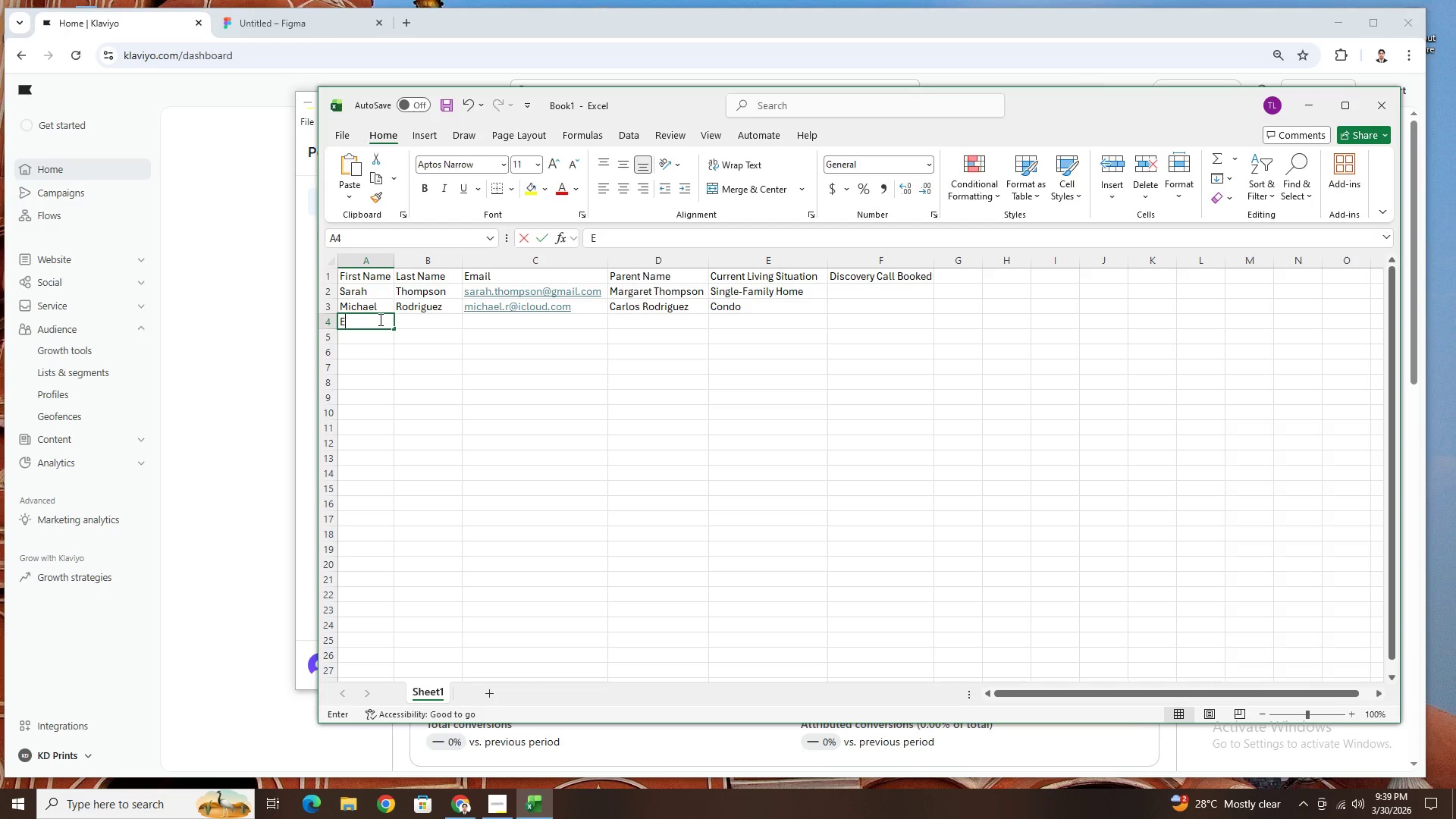 
type(Emily)
key(Tab)
type(Chen)
key(Tab)
type(emilychen)
 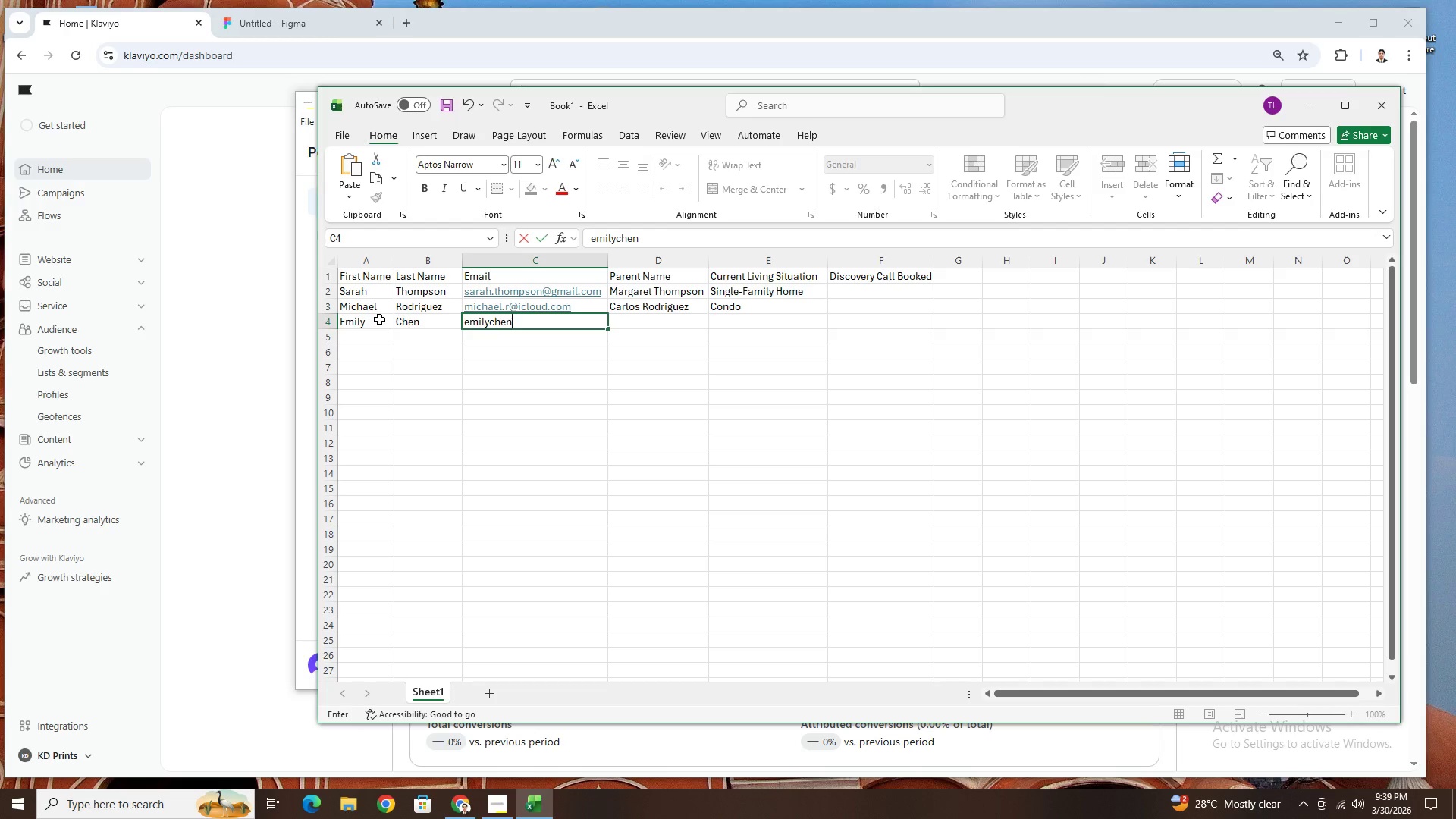 
type(88@gmail.com)
key(Tab)
 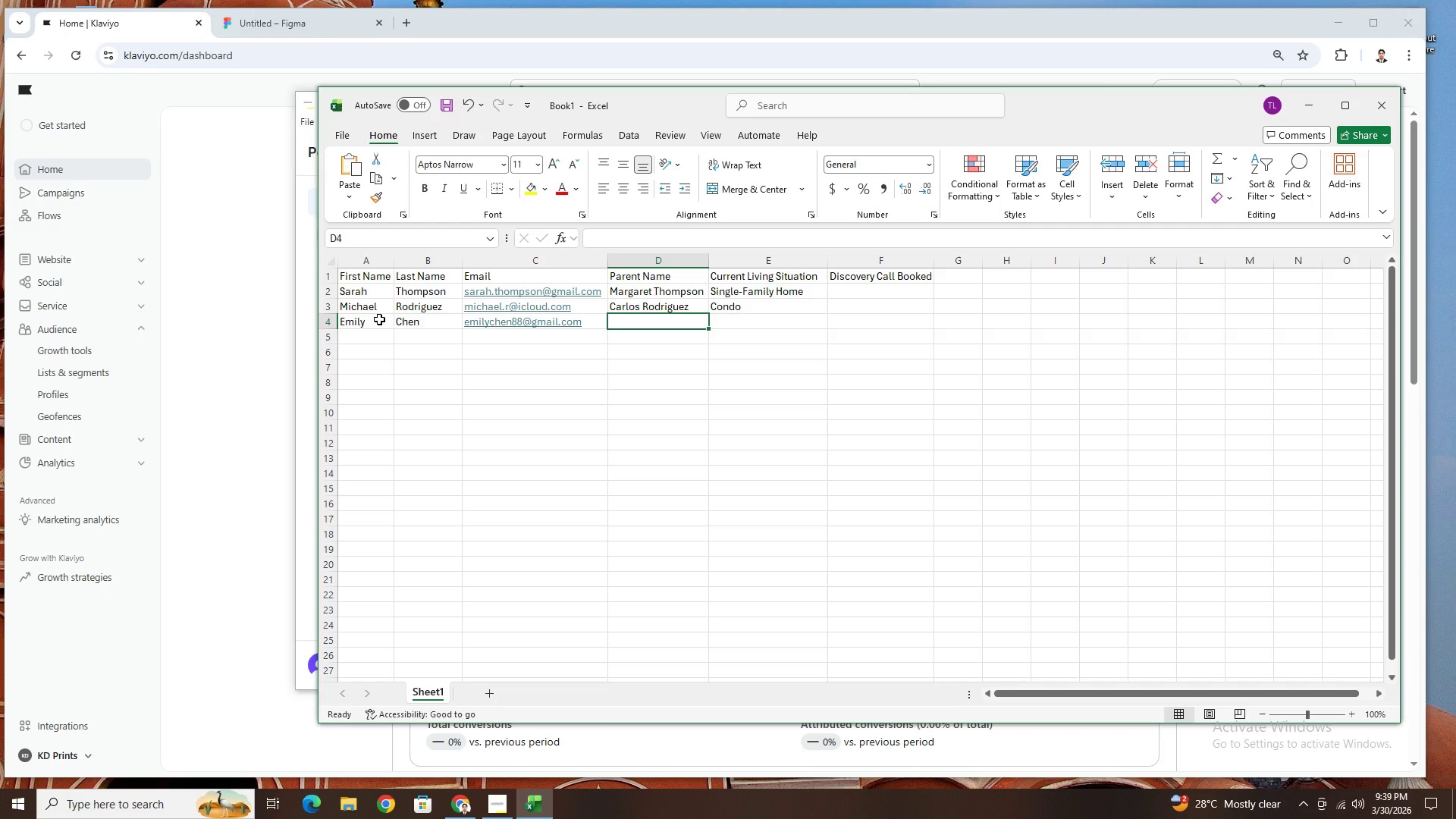 
hold_key(key=ShiftLeft, duration=1.5)
 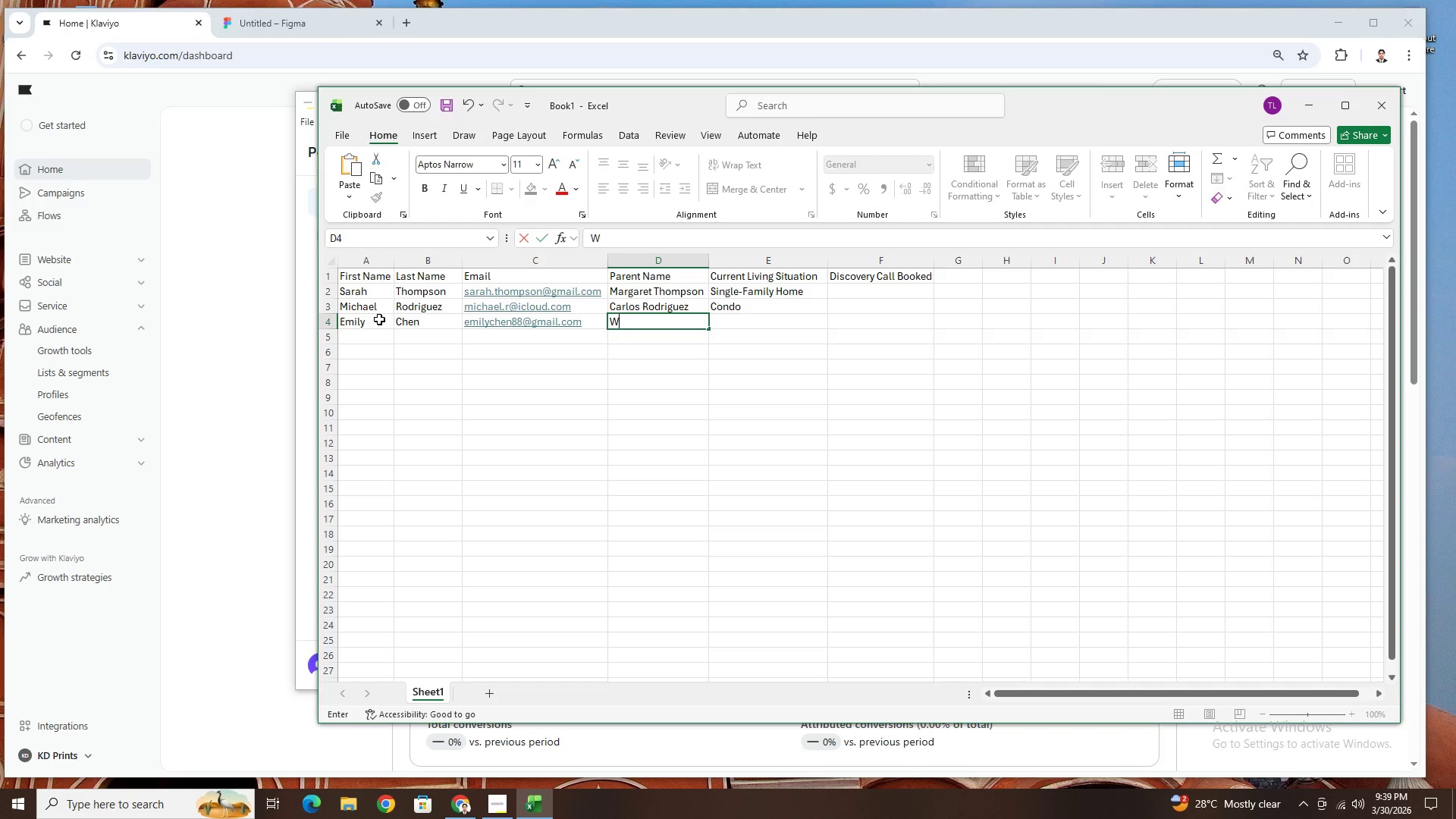 
type(Wei Chen)
key(Tab)
 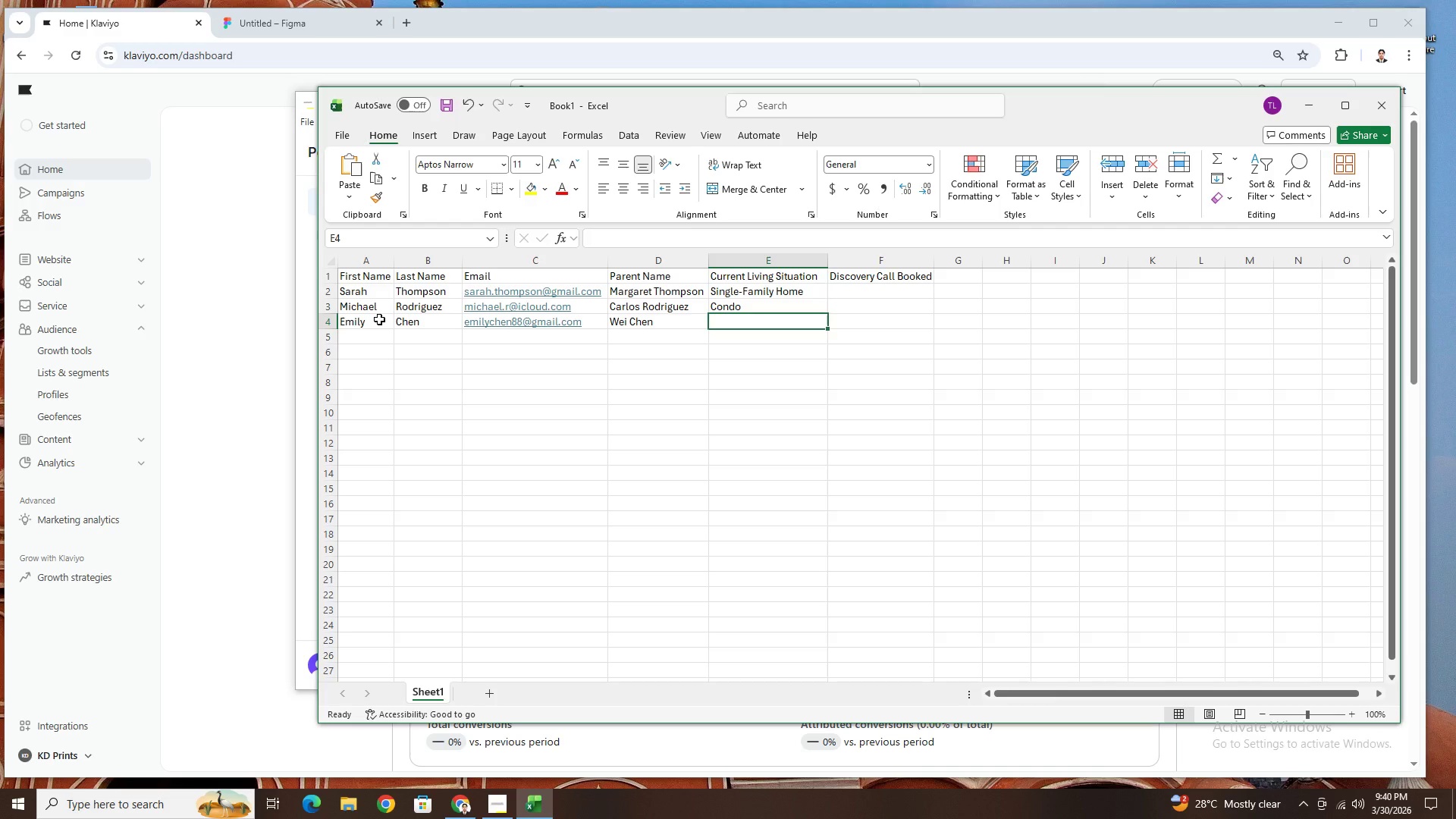 
wait(14.16)
 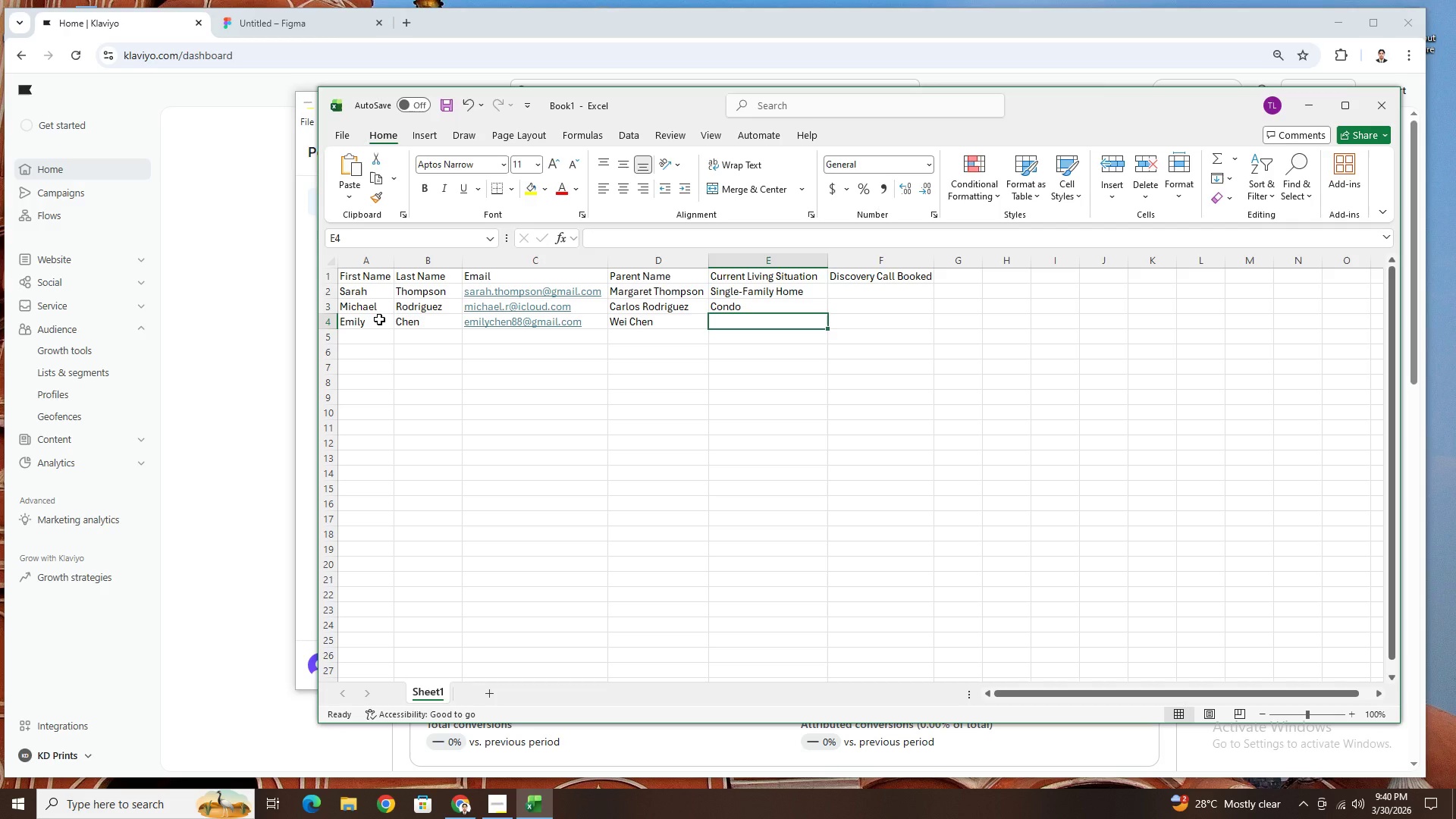 
type(With Adult Child)
key(Tab)
 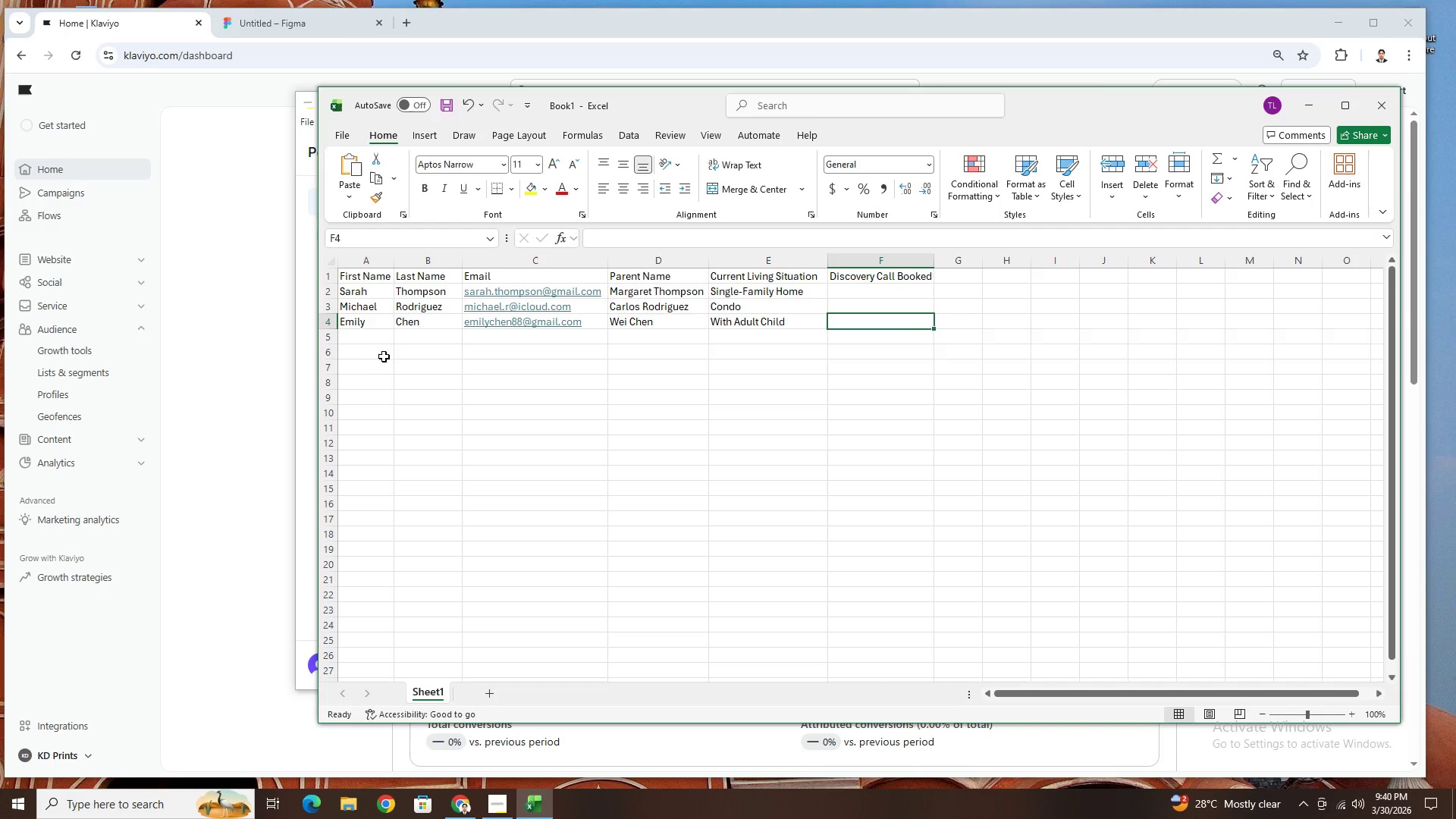 
left_click([386, 335])
 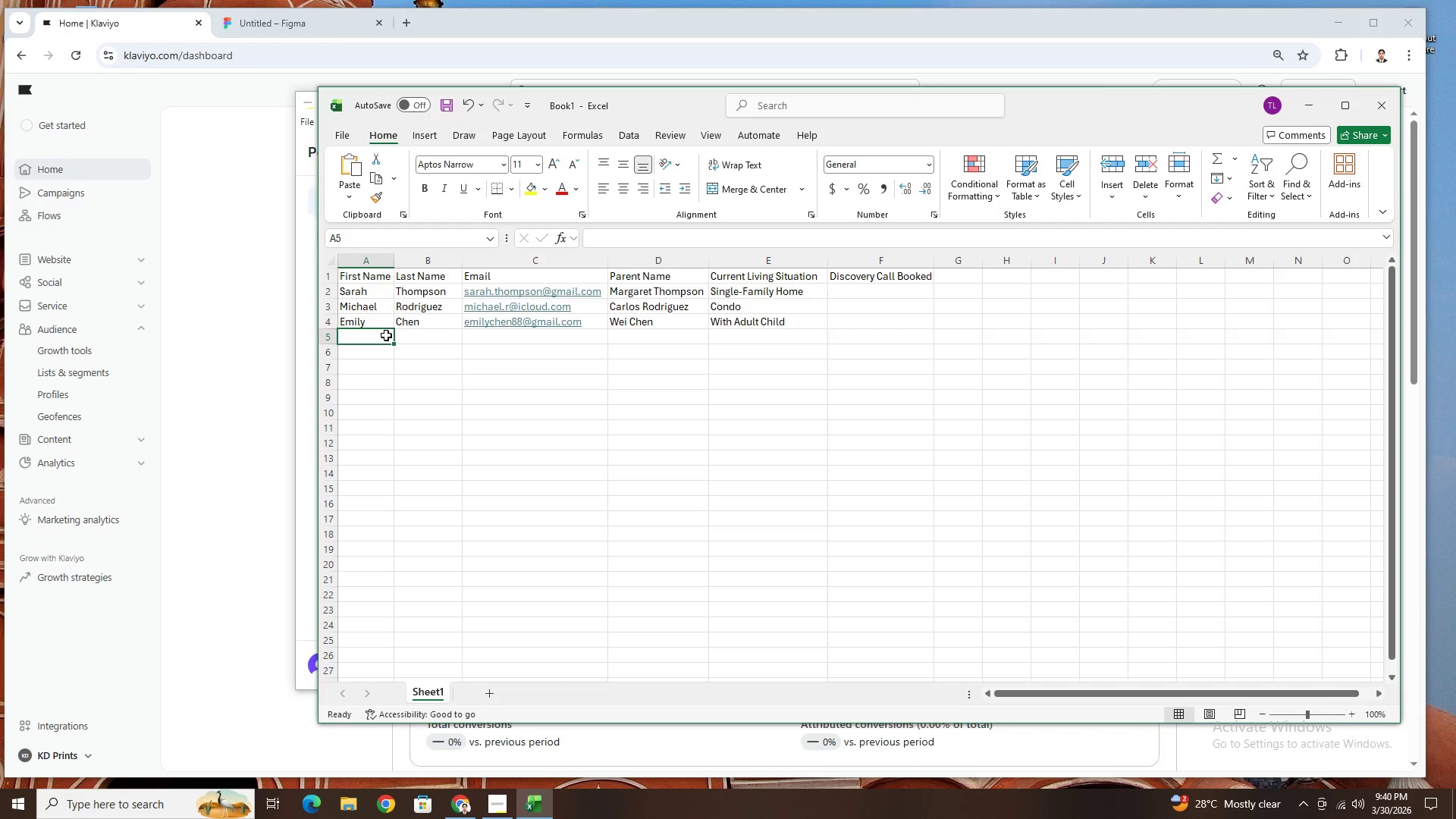 
type(David)
key(Tab)
type(Patel)
key(Tab)
 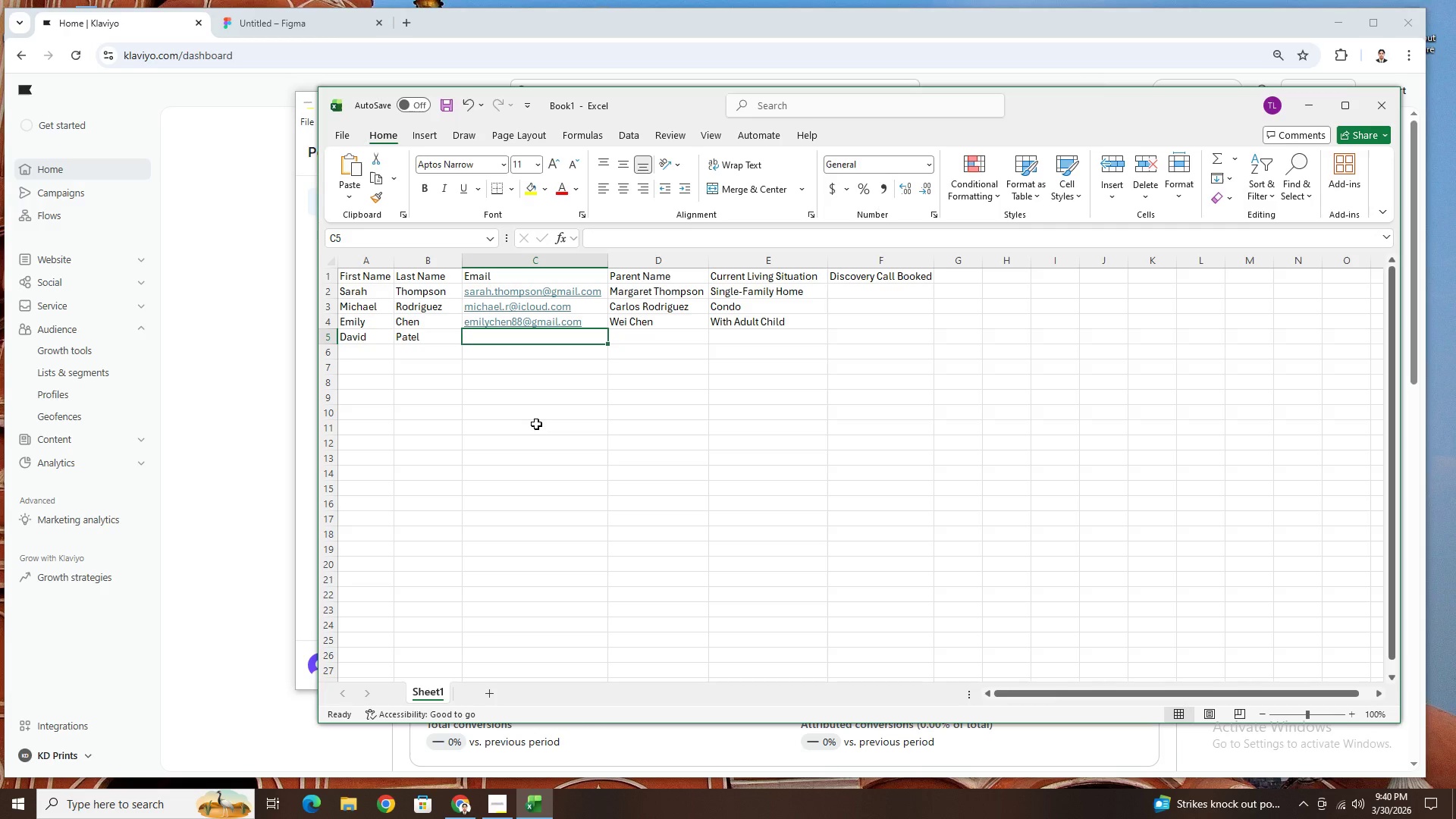 
wait(6.0)
 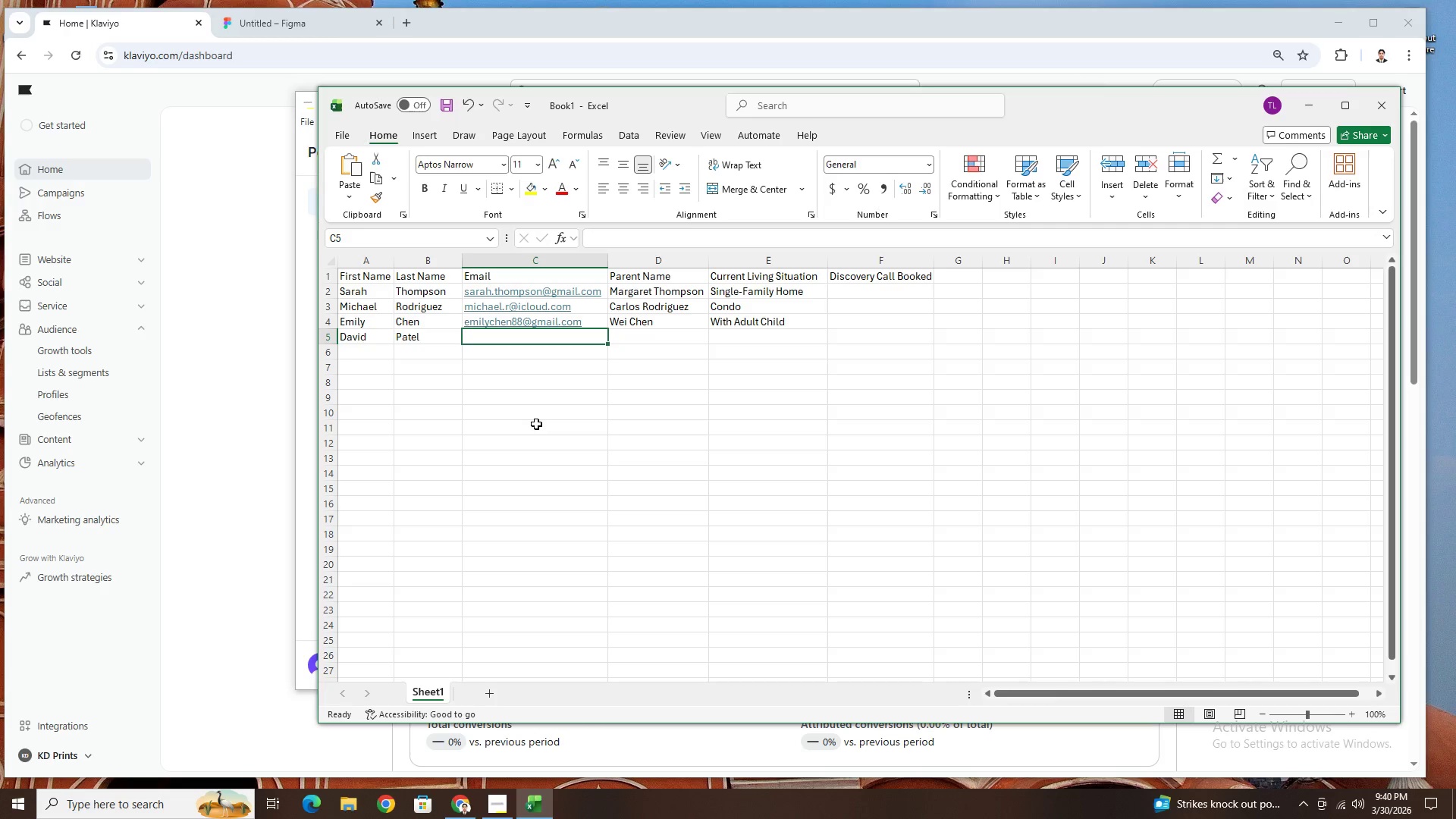 
type(dpatel)
 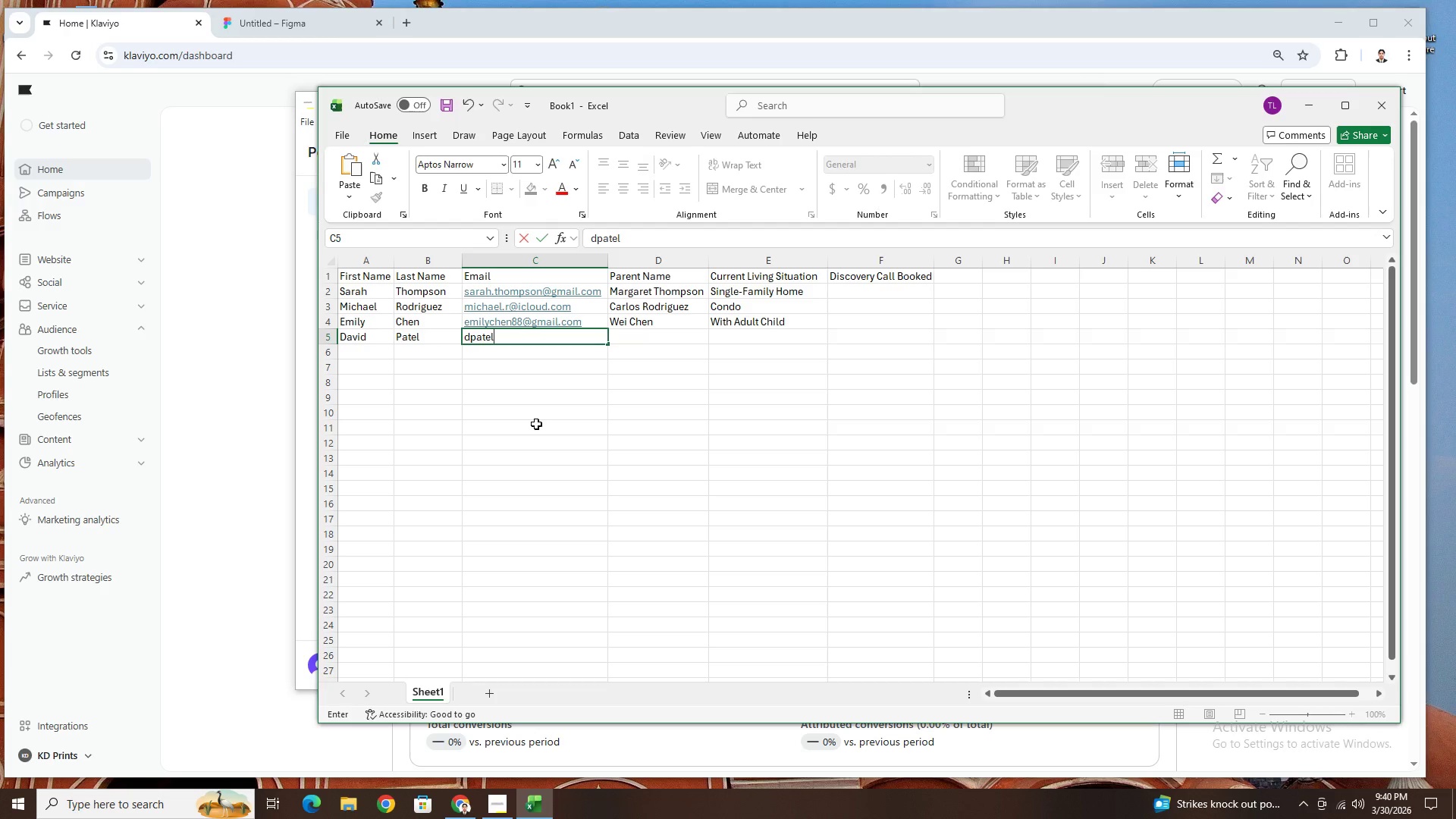 
wait(7.11)
 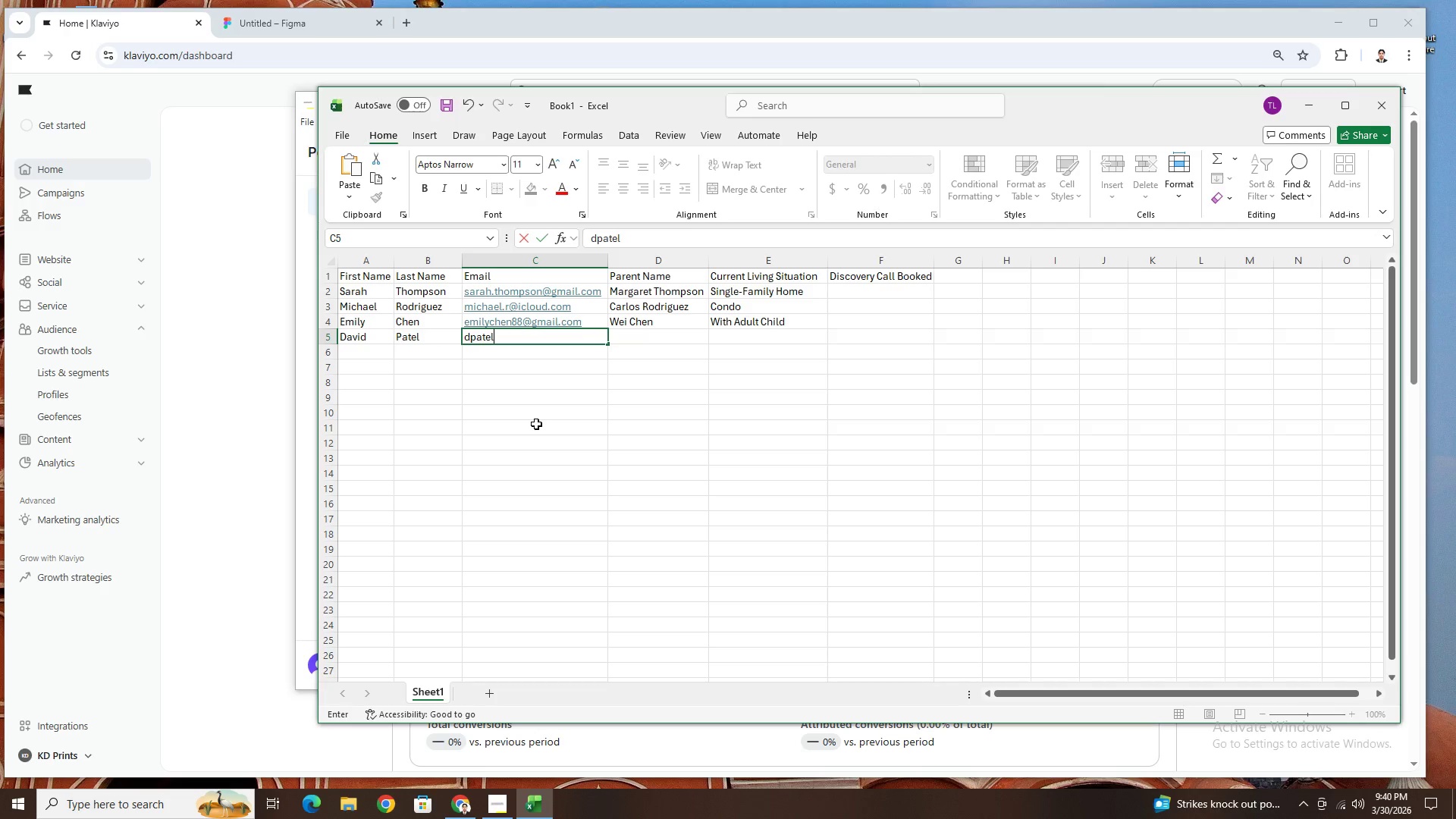 
key(Shift+ShiftRight)
 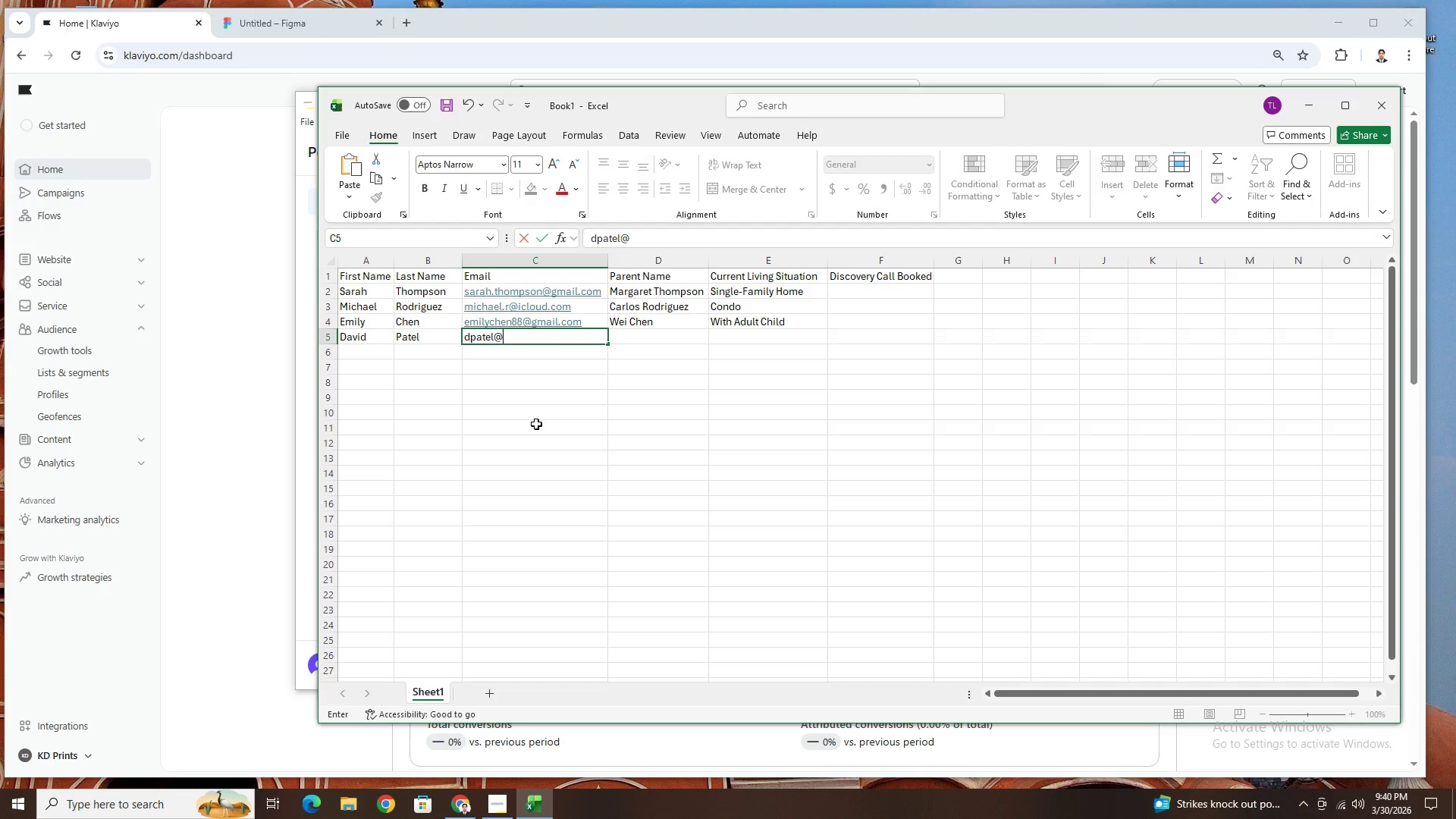 
key(Shift+2)
 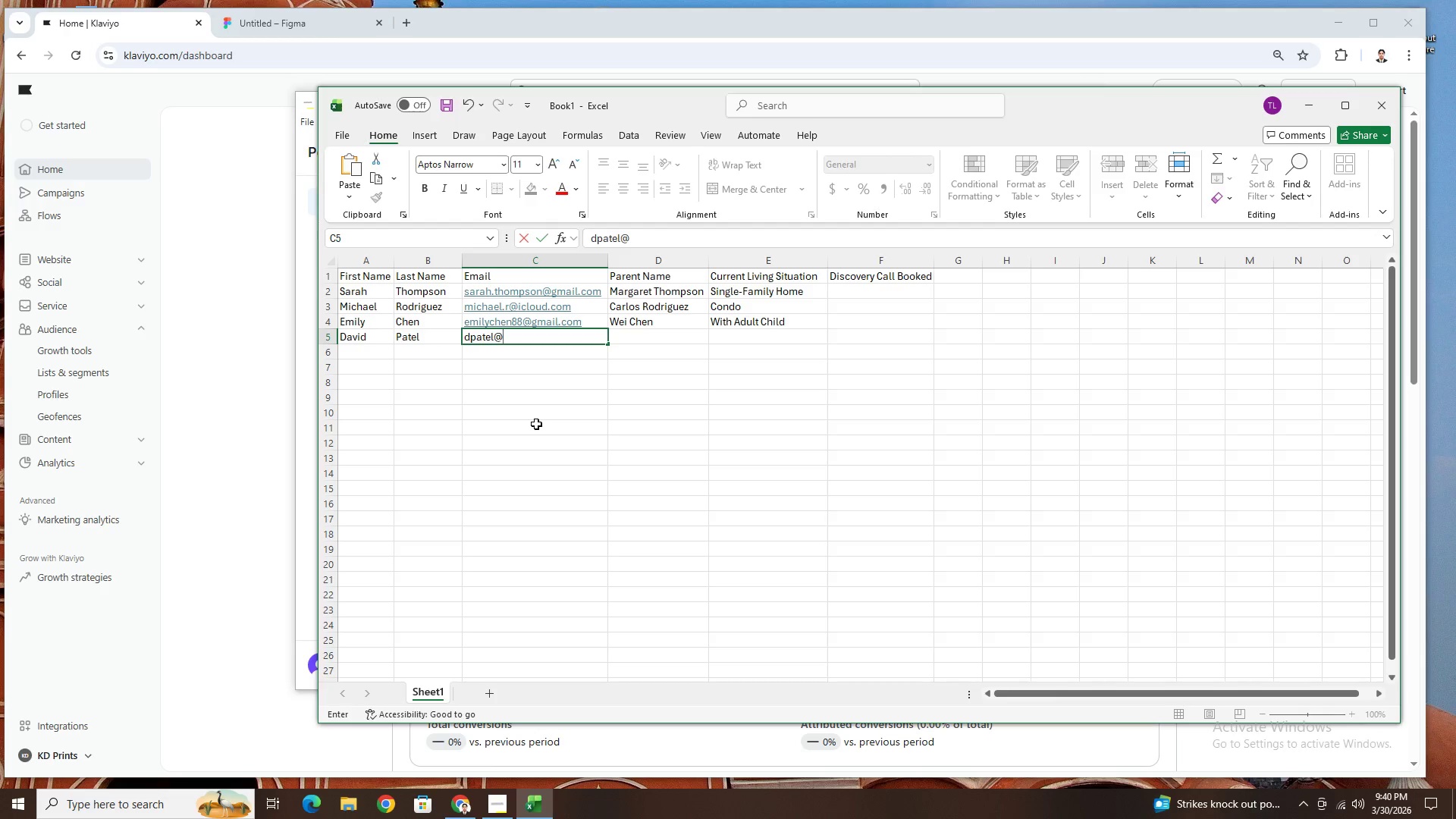 
type(gmail.com)
key(Tab)
 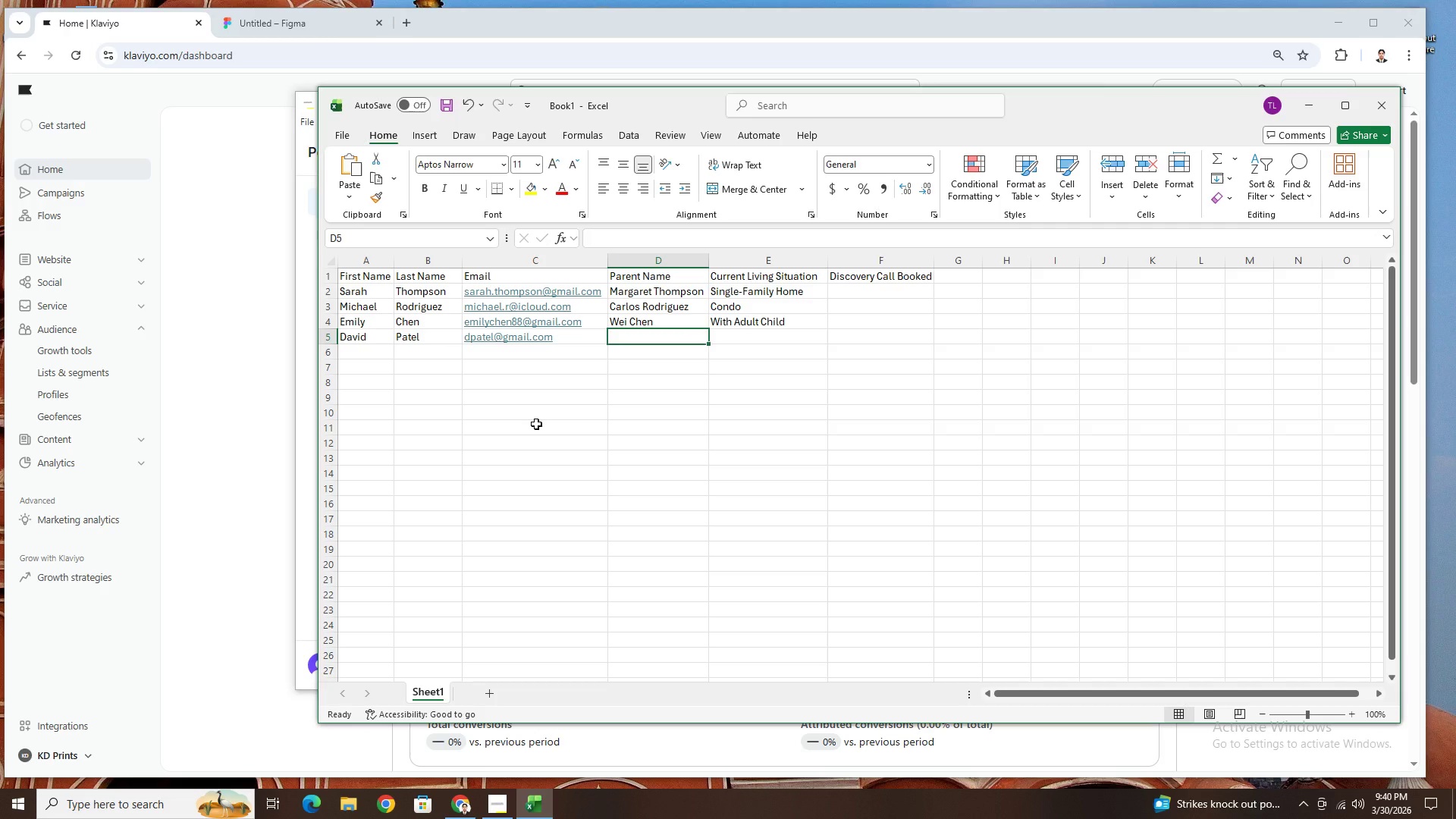 
hold_key(key=ShiftLeft, duration=1.5)
 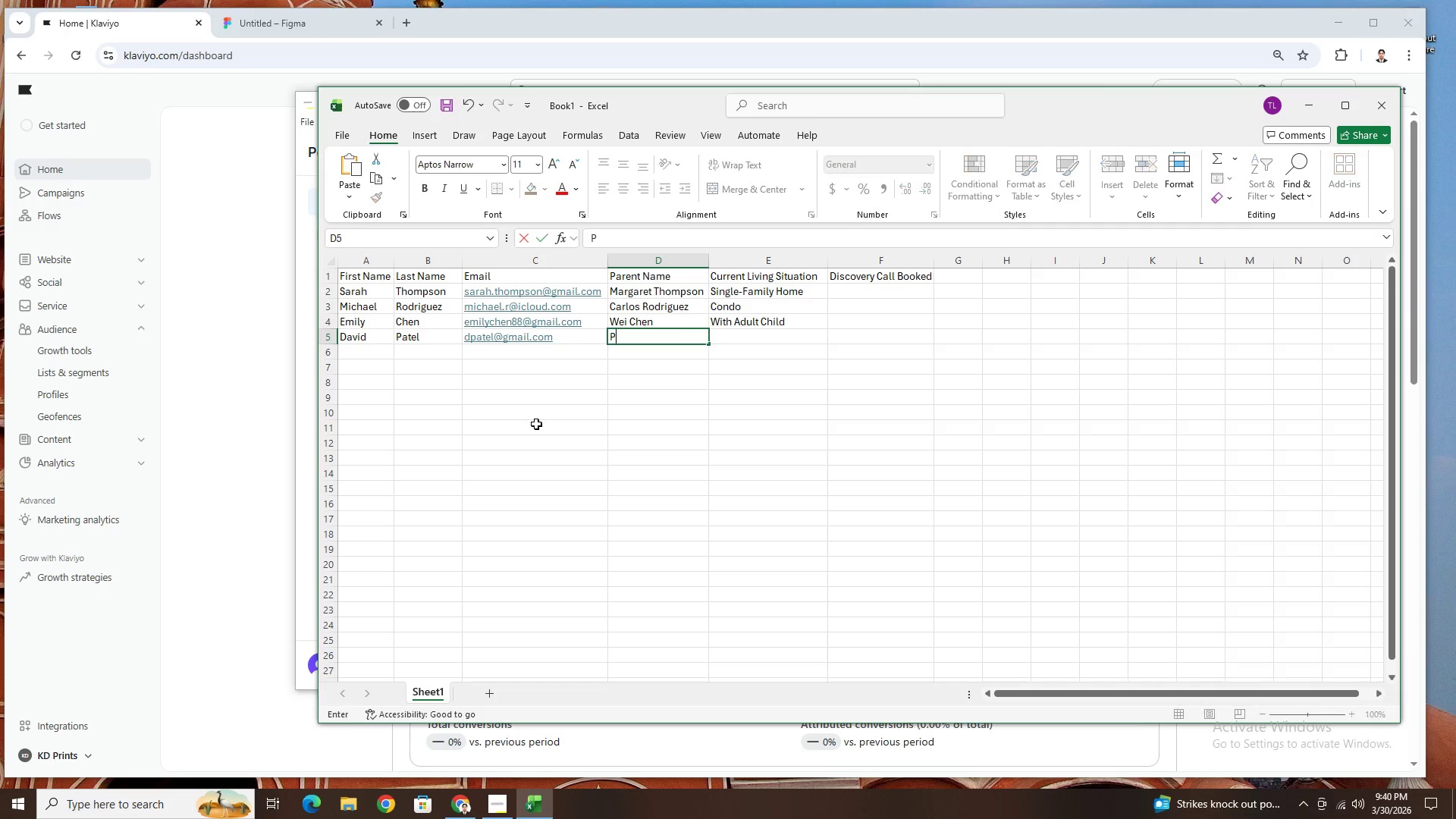 
type(Priya Patel)
key(Tab)
 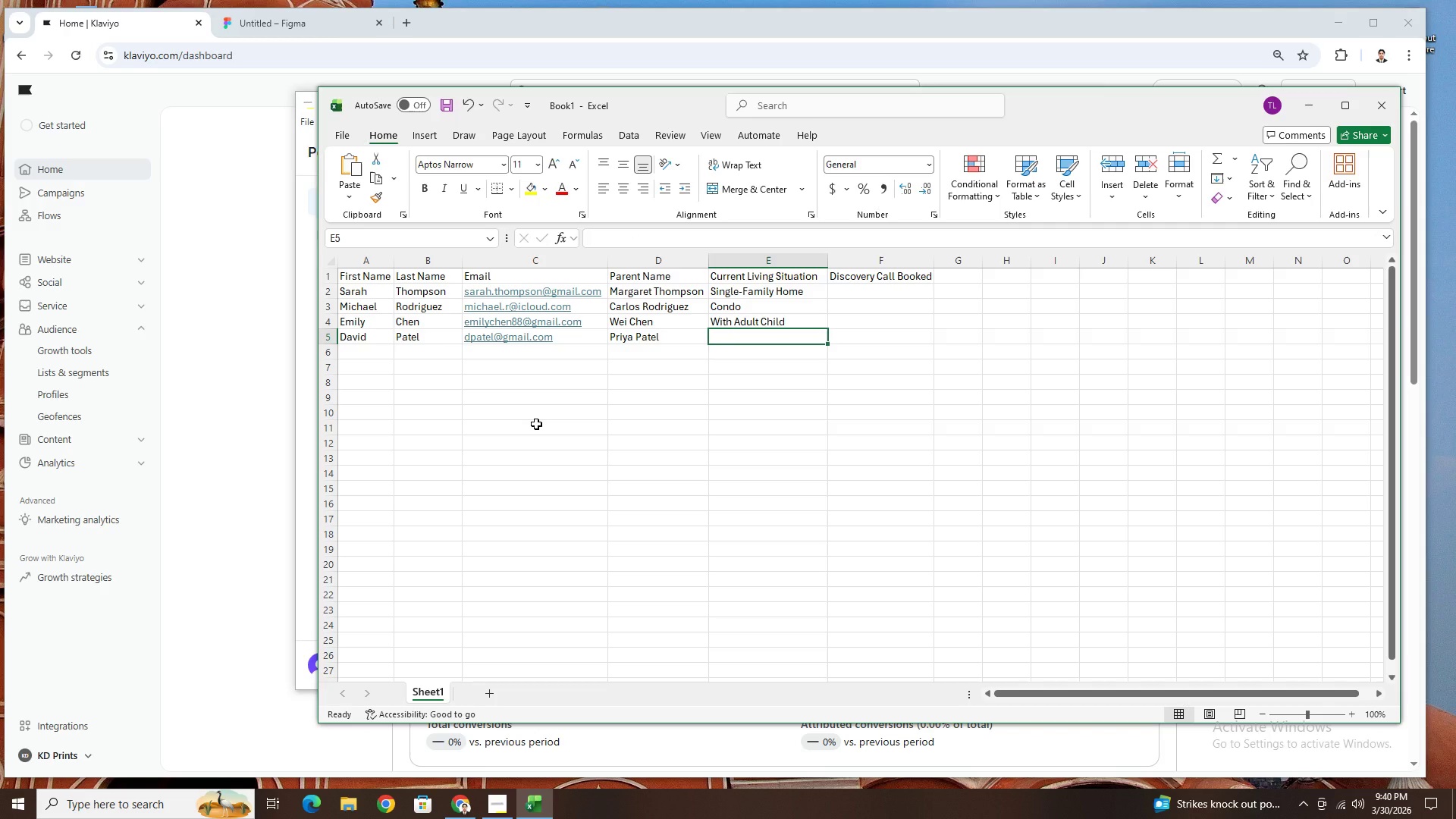 
hold_key(key=ShiftLeft, duration=1.53)
 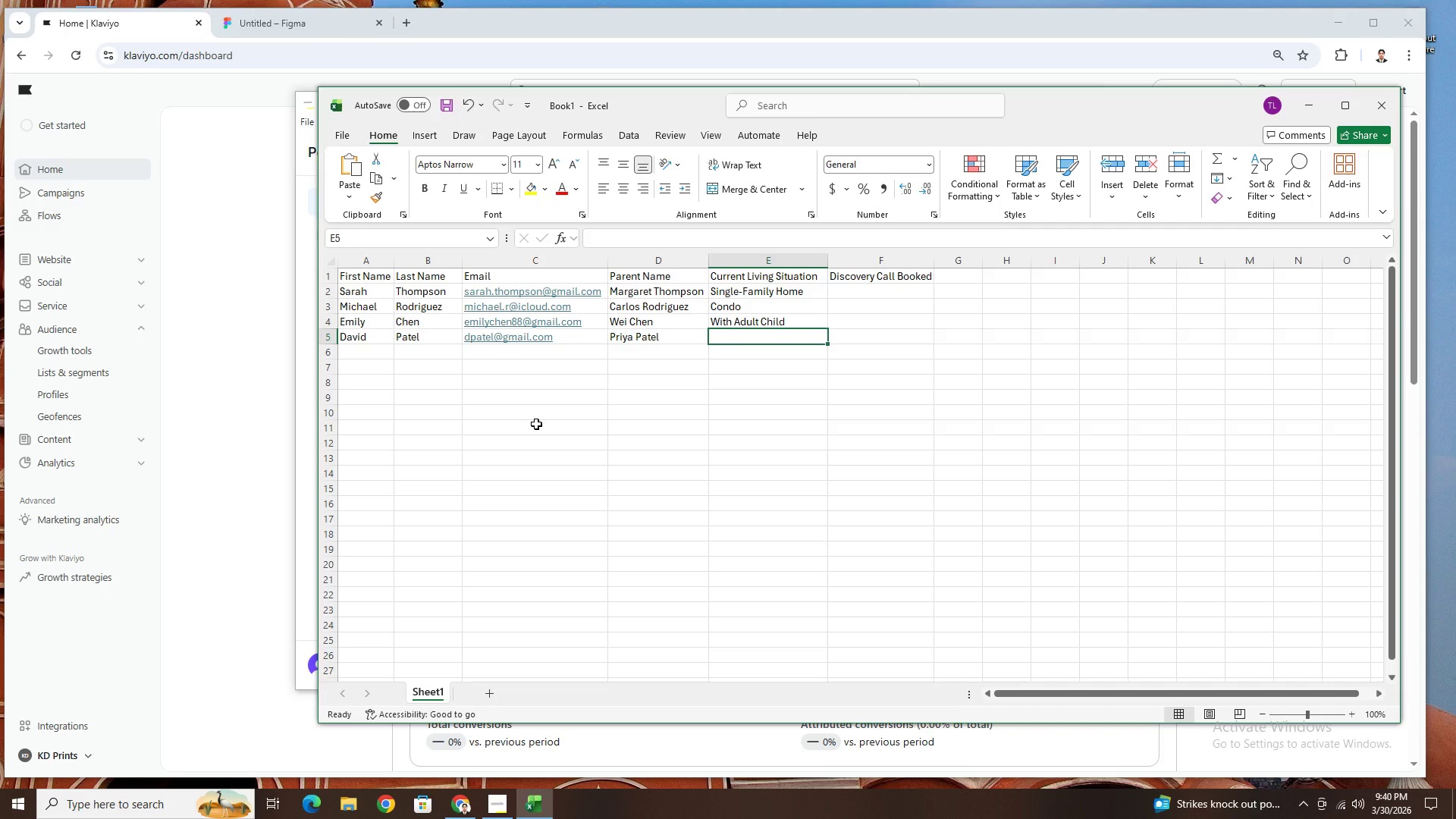 
hold_key(key=ShiftLeft, duration=1.52)
 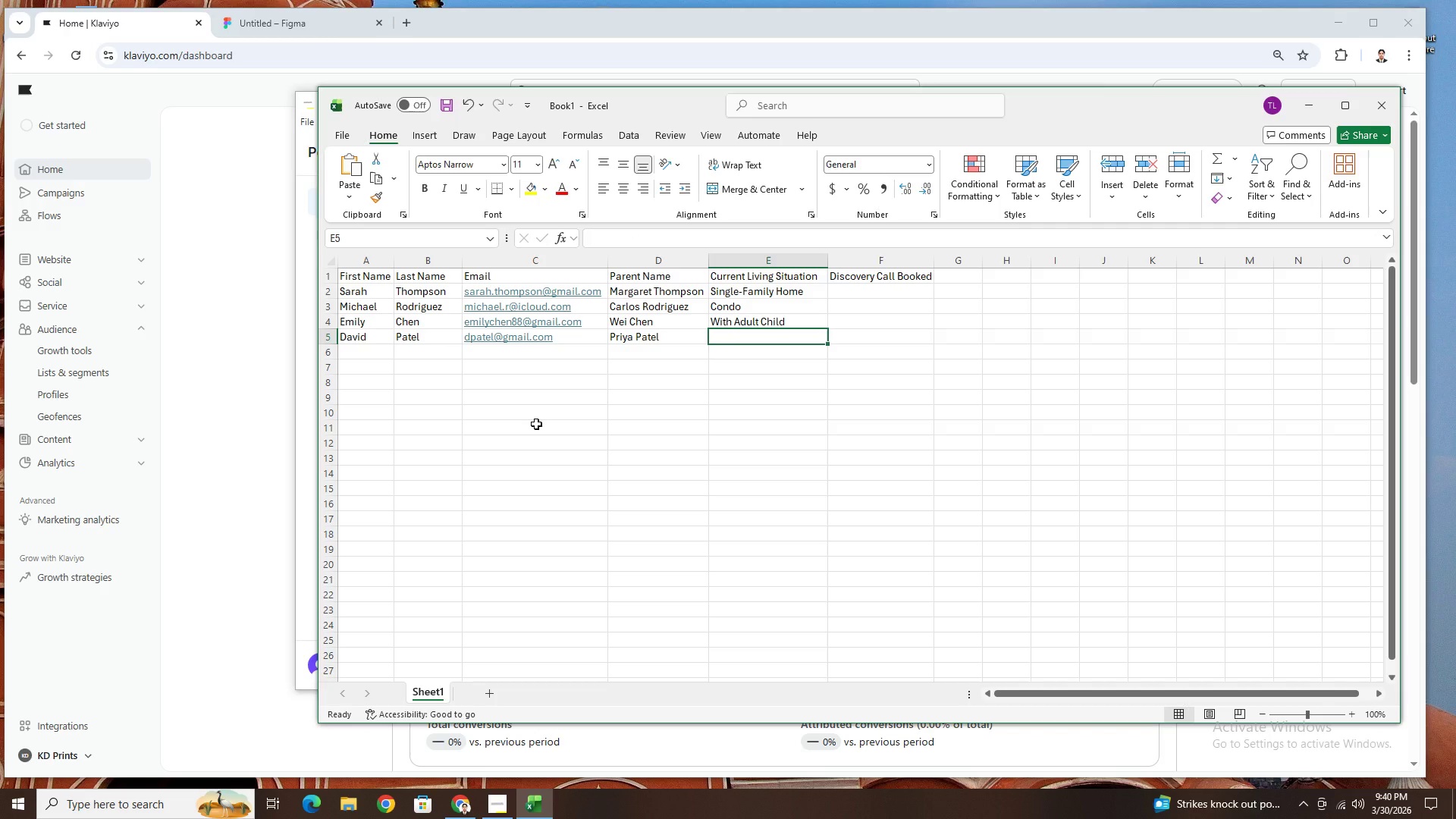 
hold_key(key=ShiftLeft, duration=1.51)
 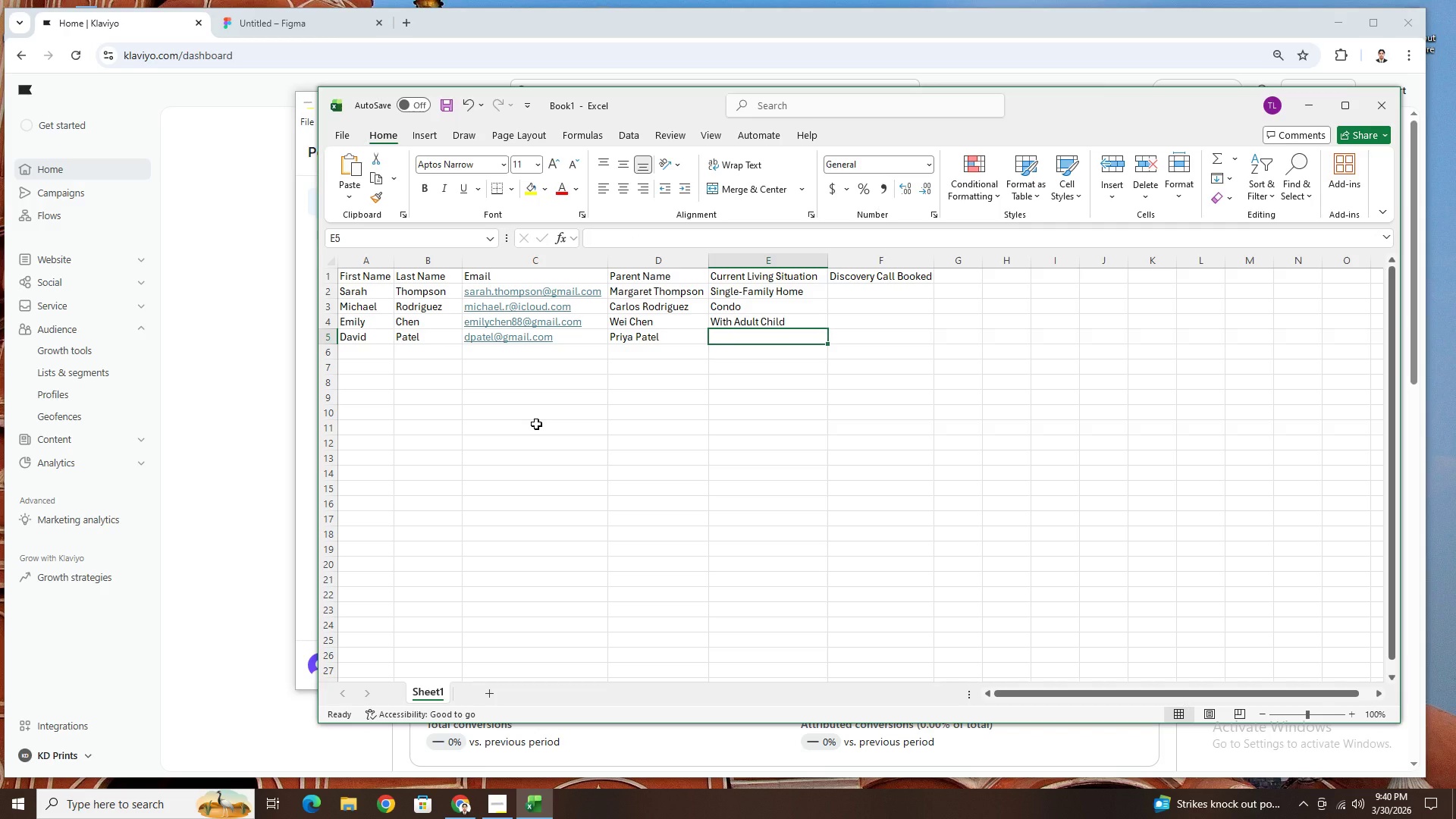 
hold_key(key=ShiftLeft, duration=0.8)
 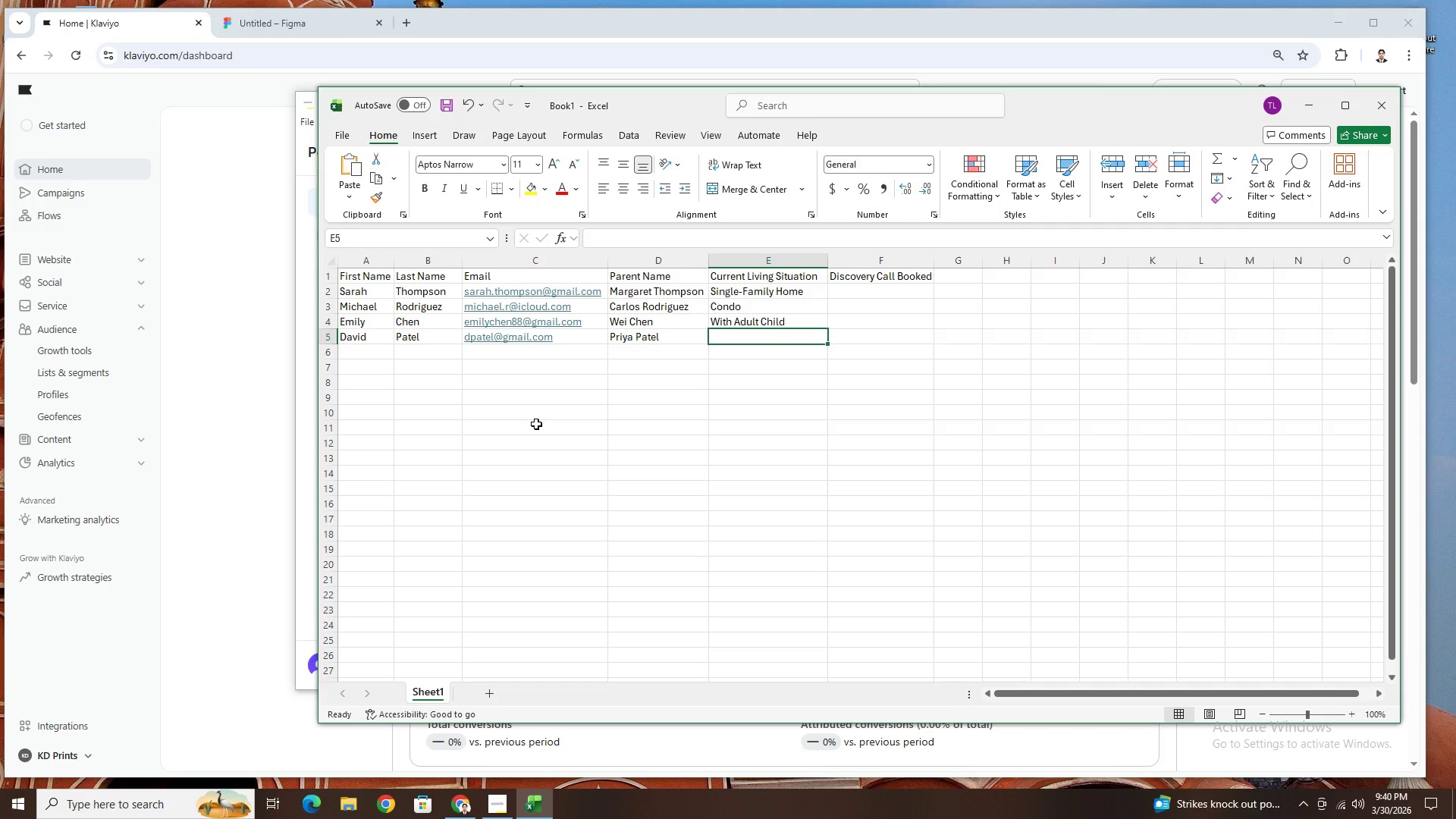 
type(Un)
key(Backspace)
key(Backspace)
type(Indi)
key(Backspace)
type(ependent Living)
 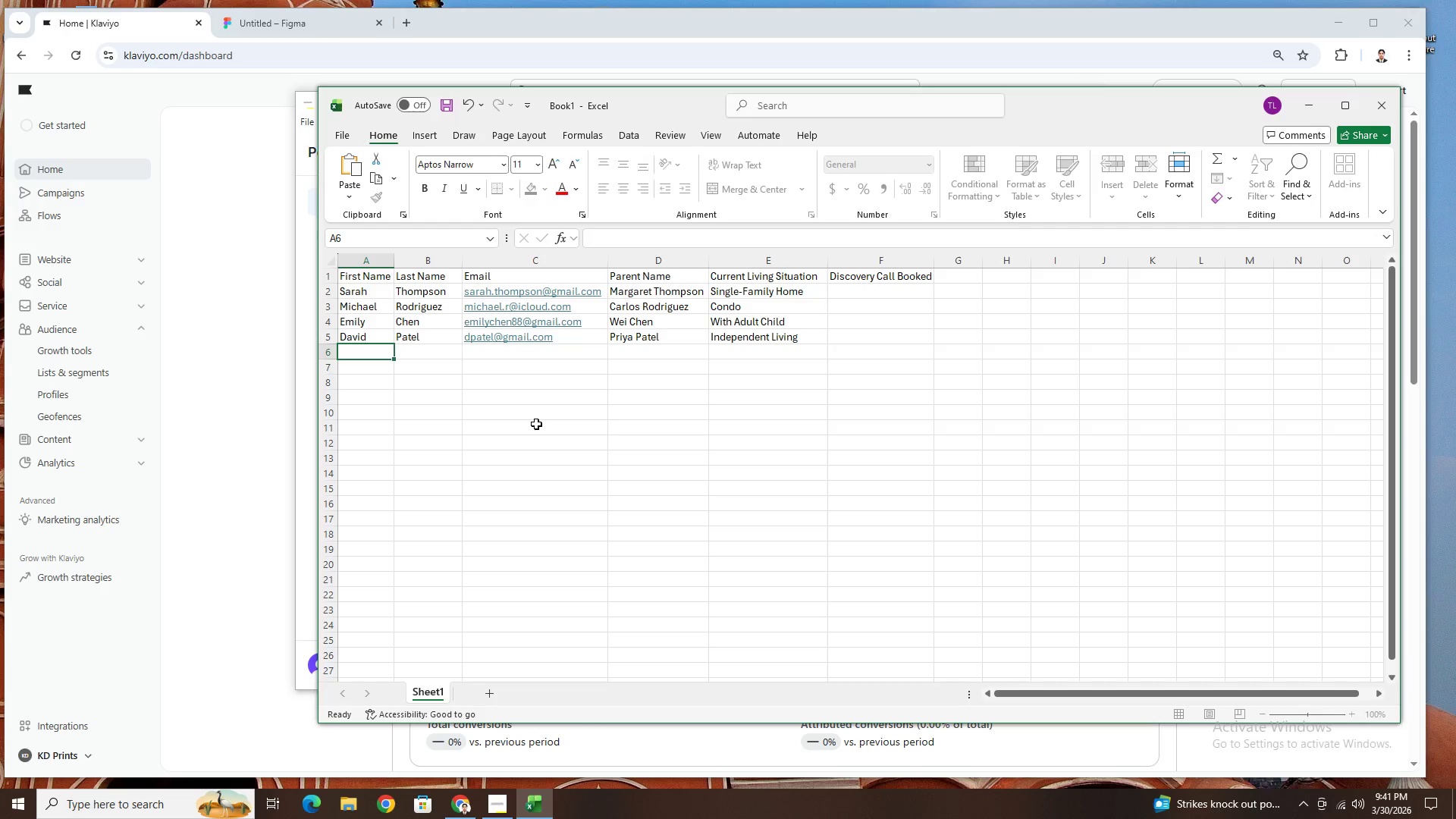 
 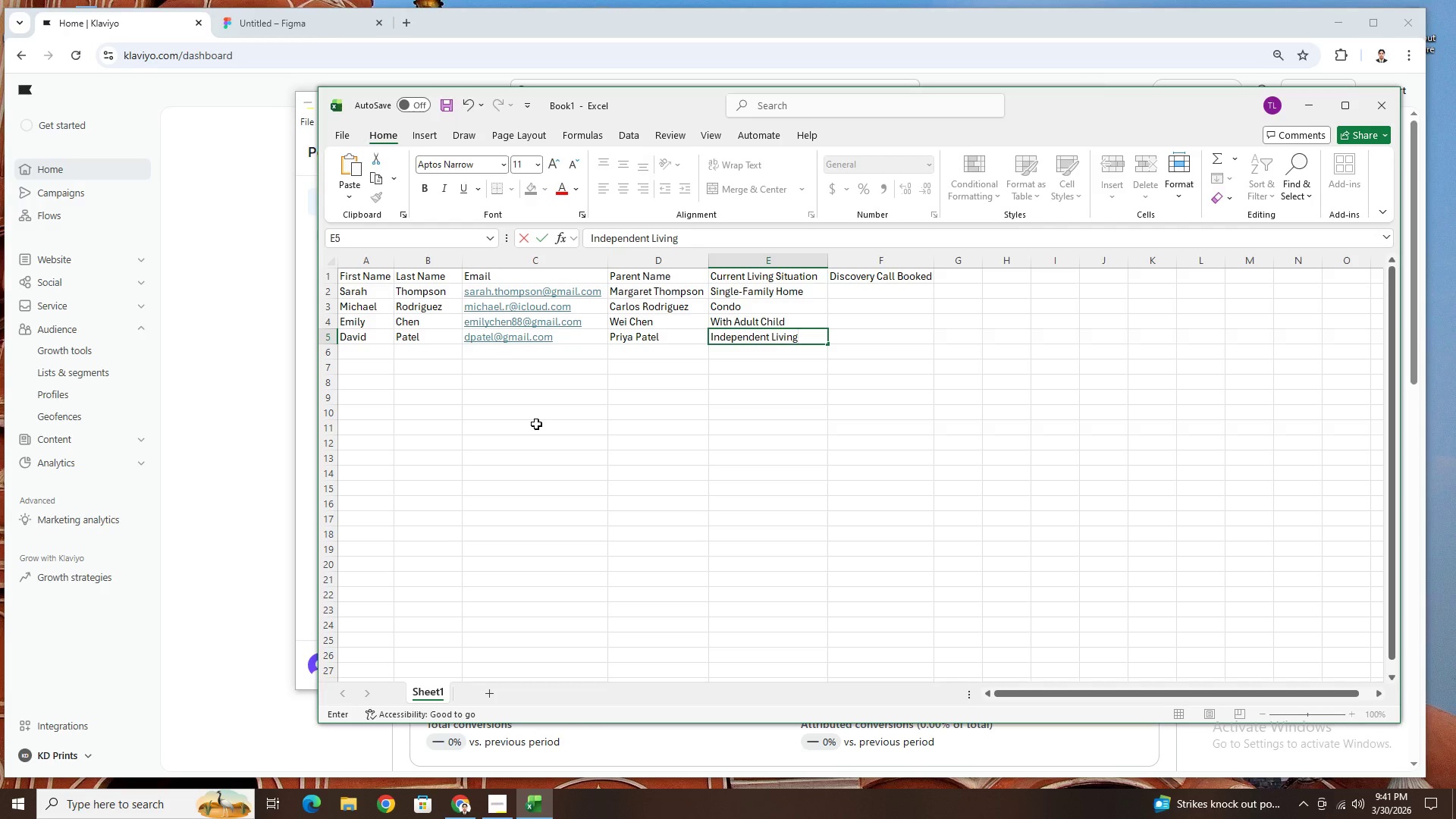 
key(Enter)
 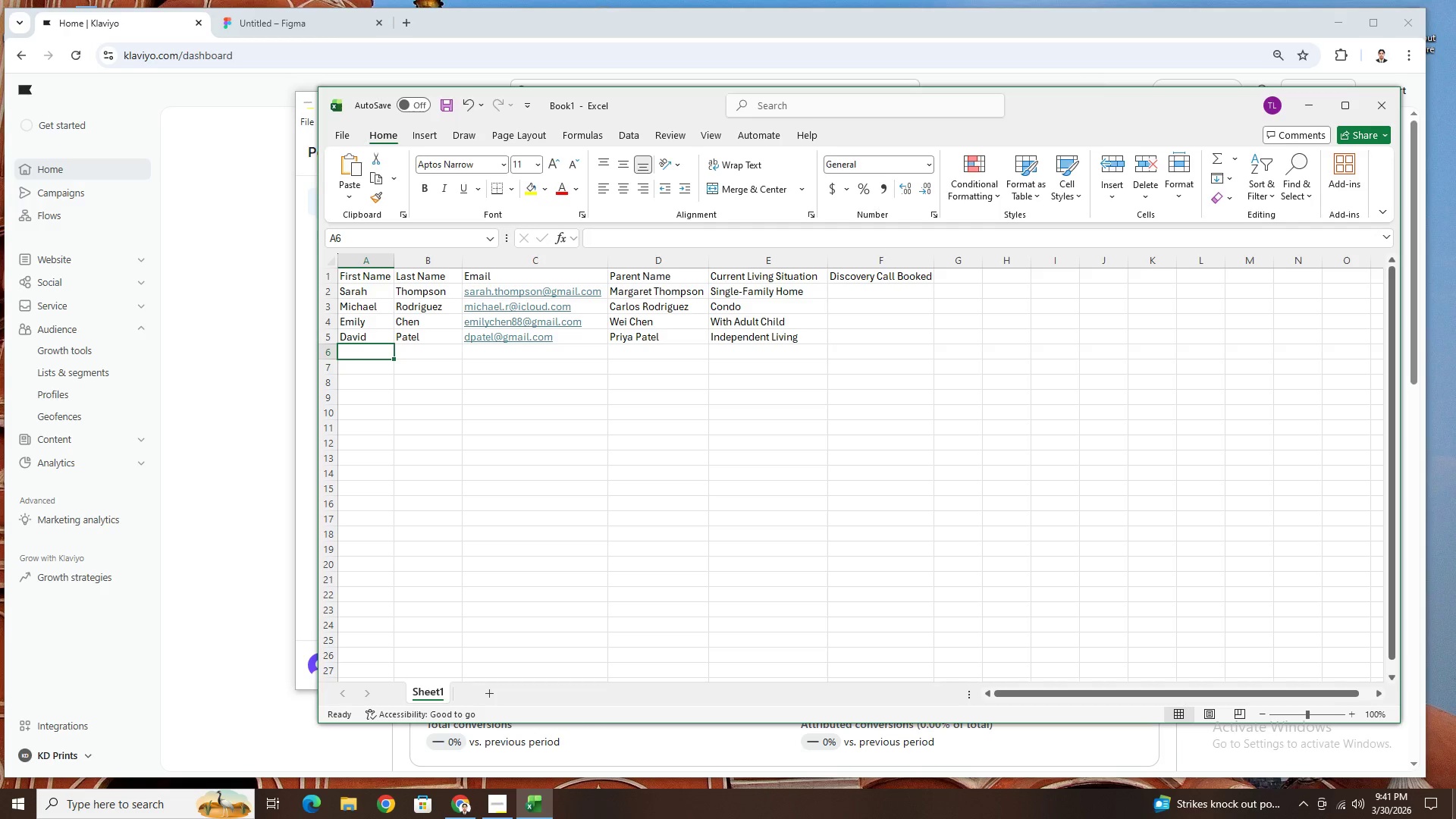 
left_click([1401, 795])
 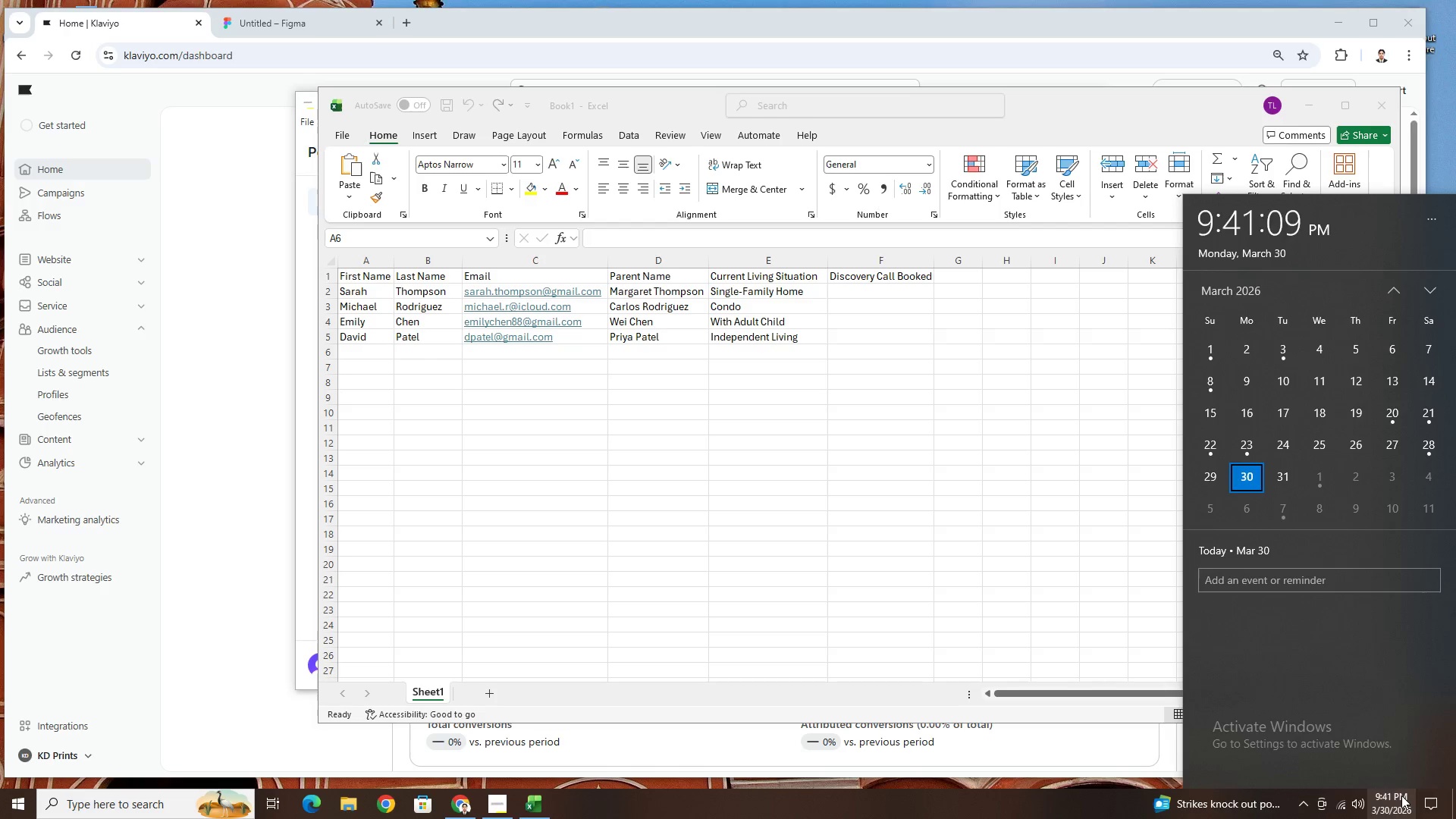 
left_click([1401, 795])
 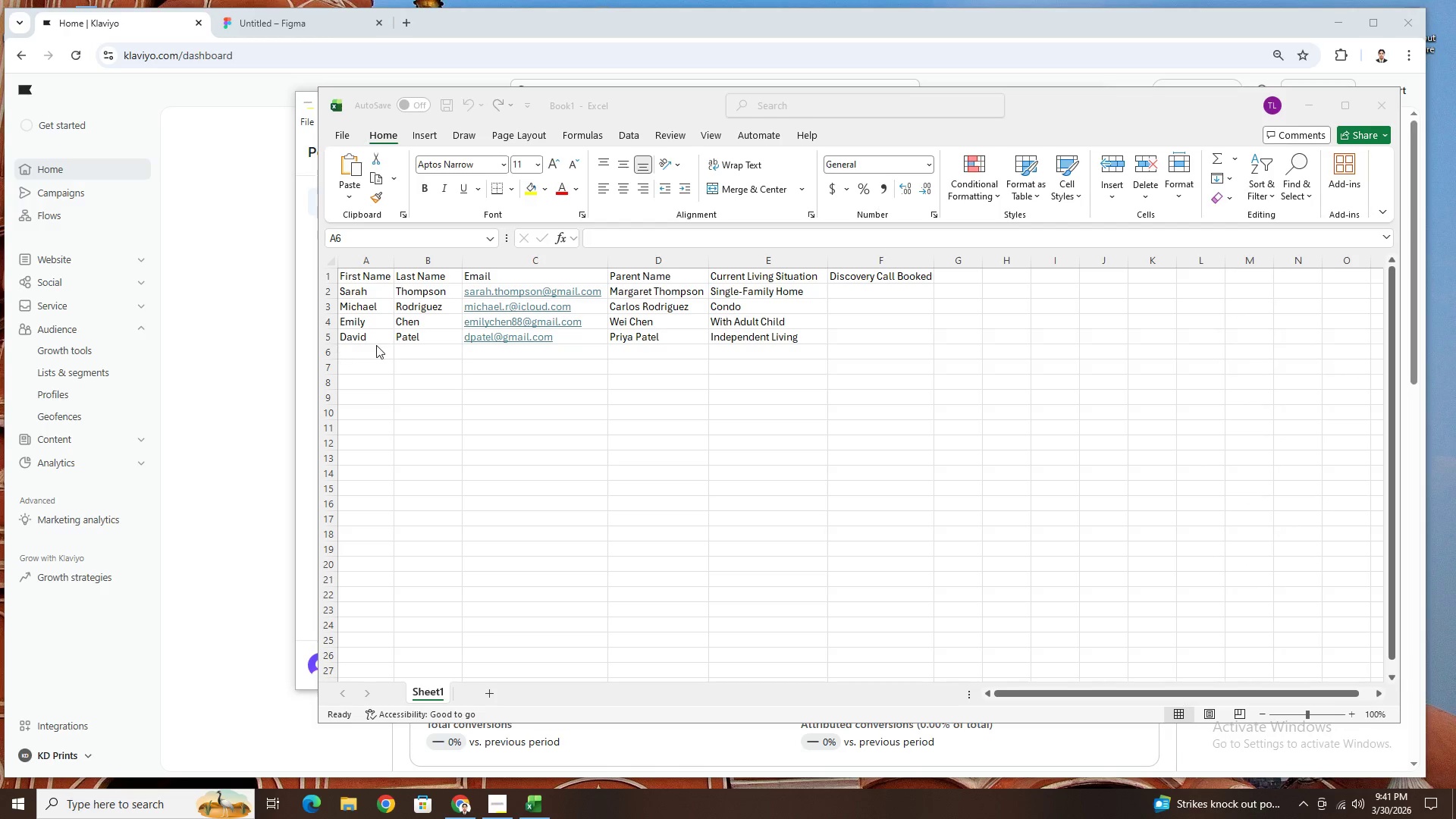 
left_click([380, 346])
 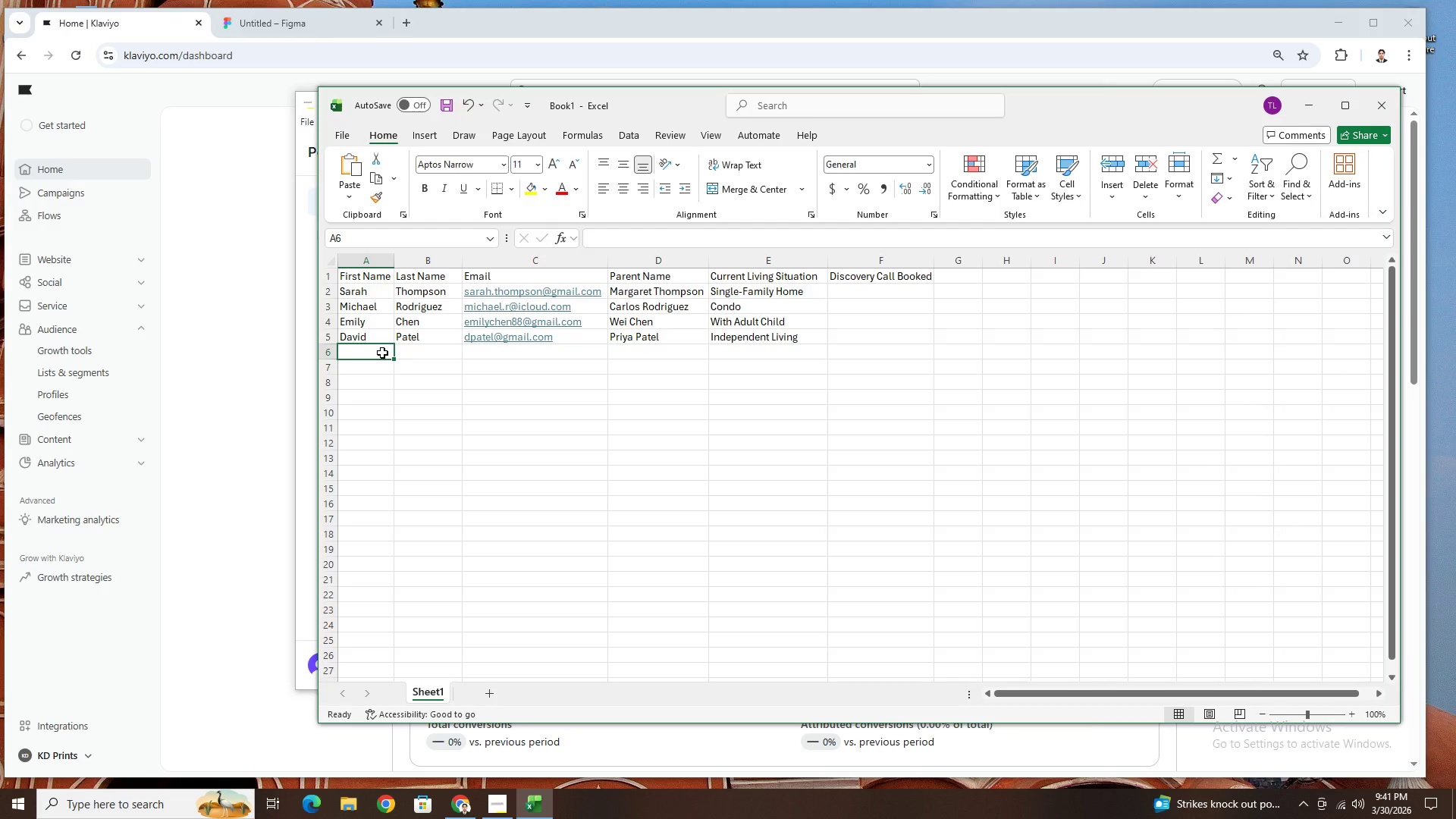 
wait(6.48)
 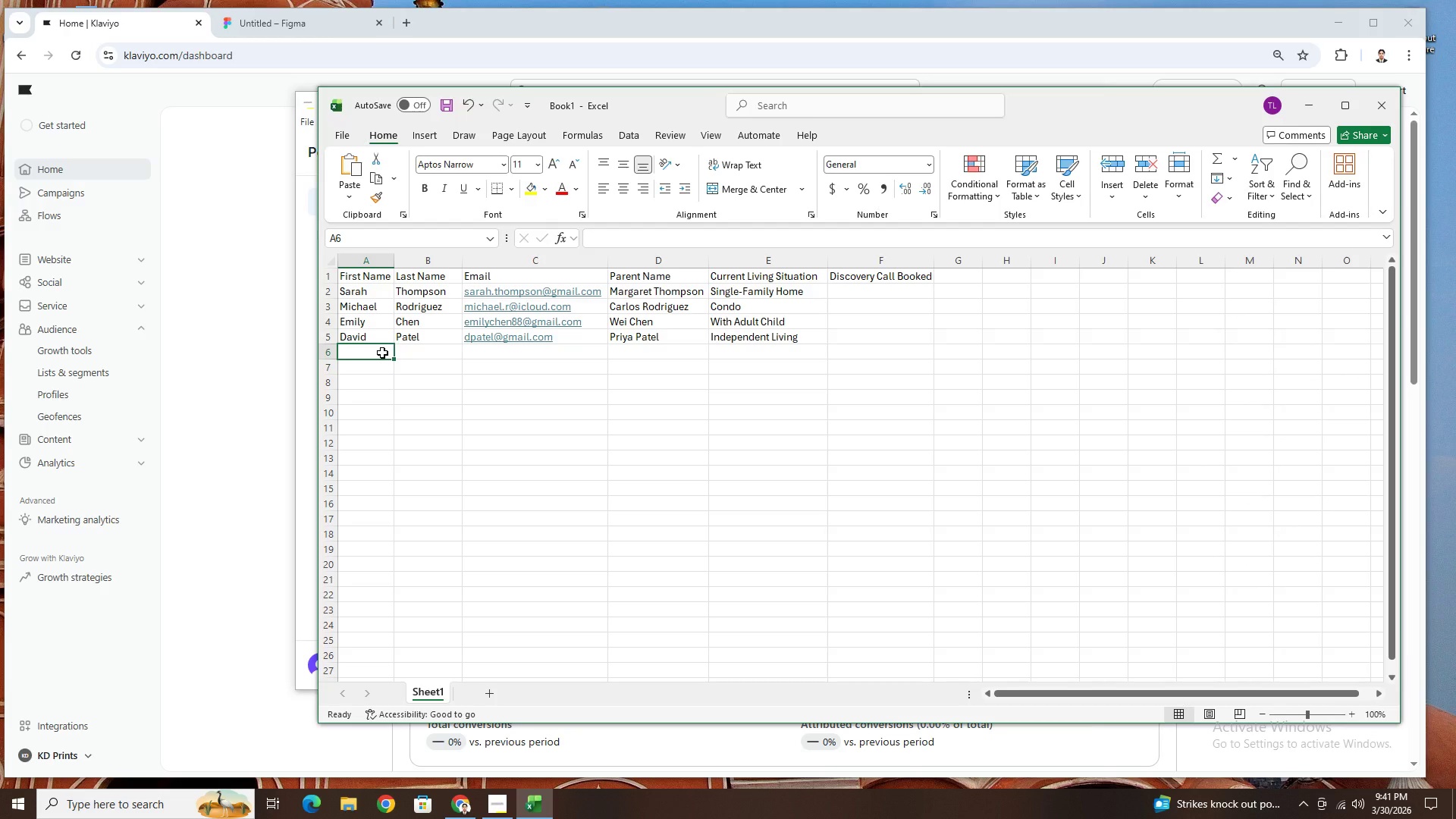 
type(Jessica)
key(Tab)
type(Williams)
key(Tab)
type(jess.willians)
key(Backspace)
key(Backspace)
type(ms@yahoo.com)
key(Tab)
 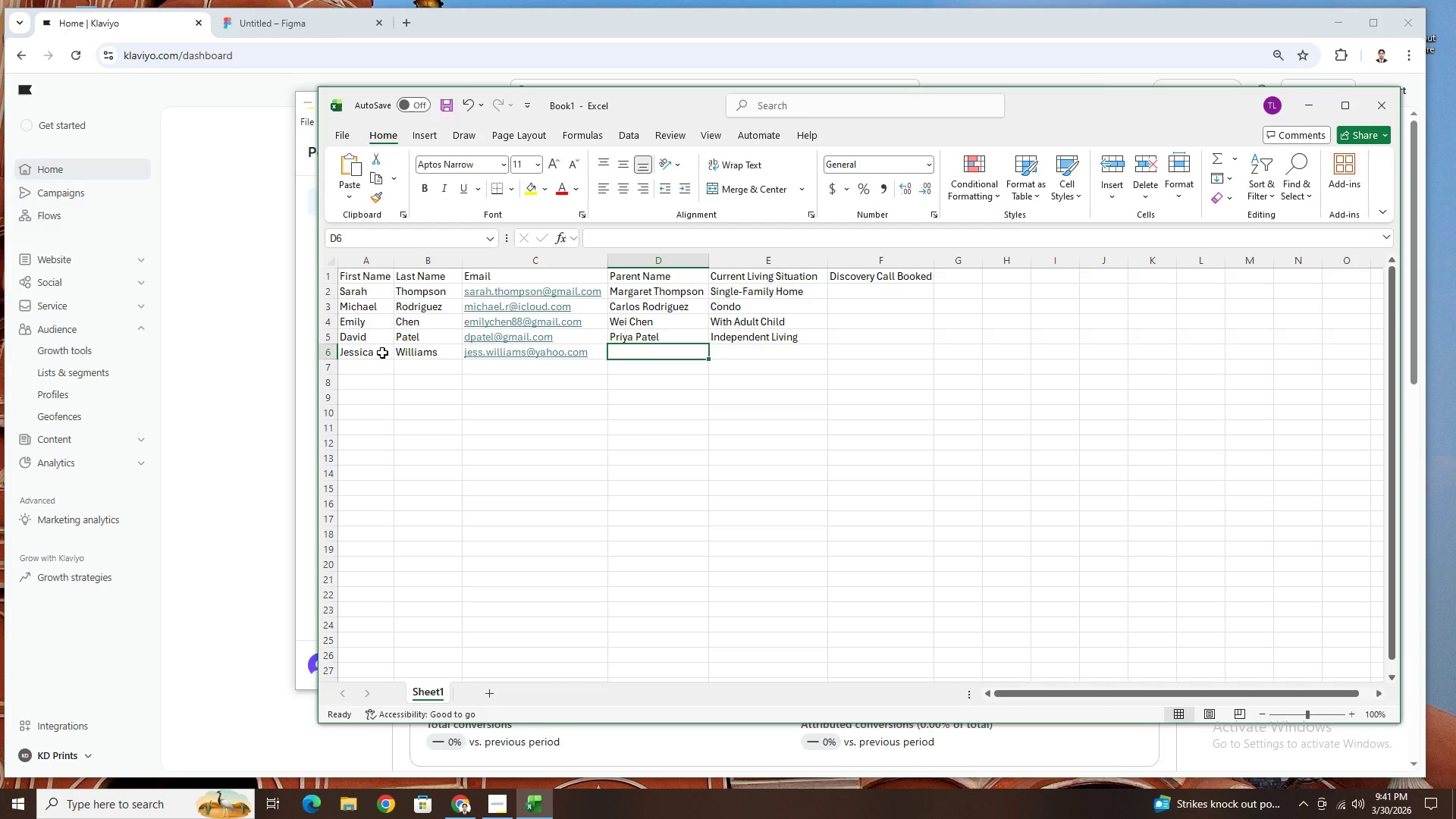 
wait(8.41)
 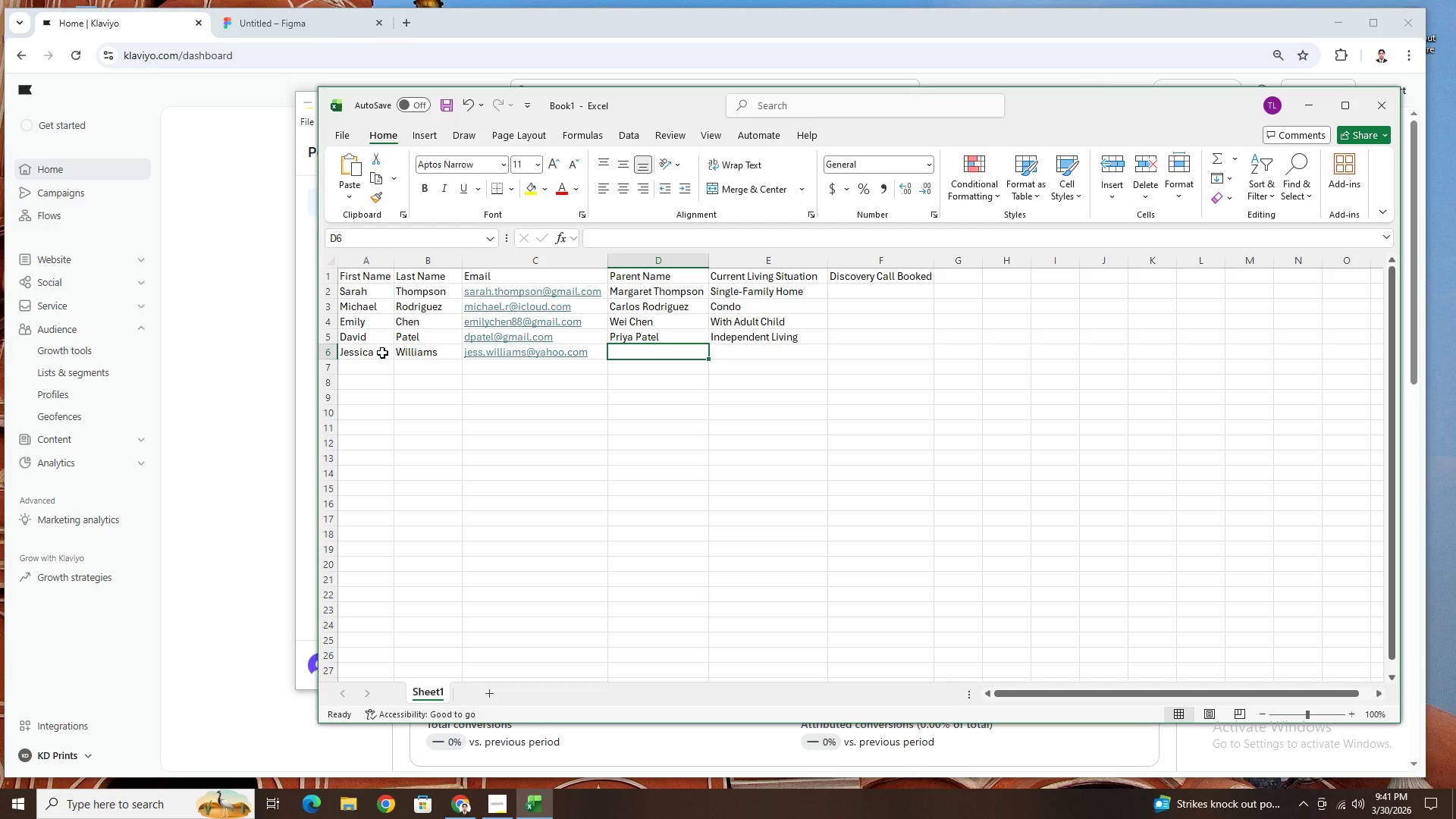 
type(Robert Williams)
key(Tab)
type(Apartment)
 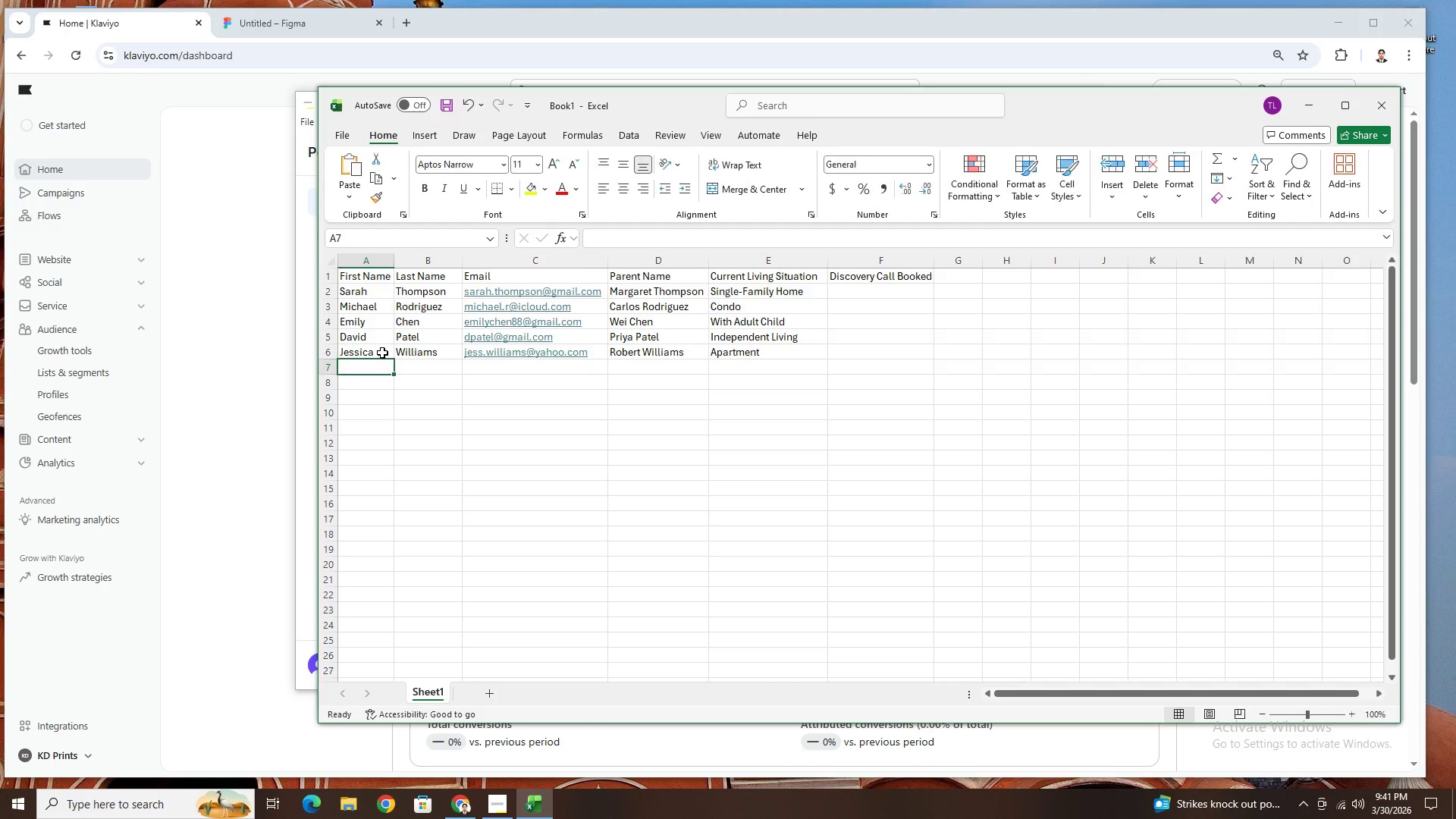 
 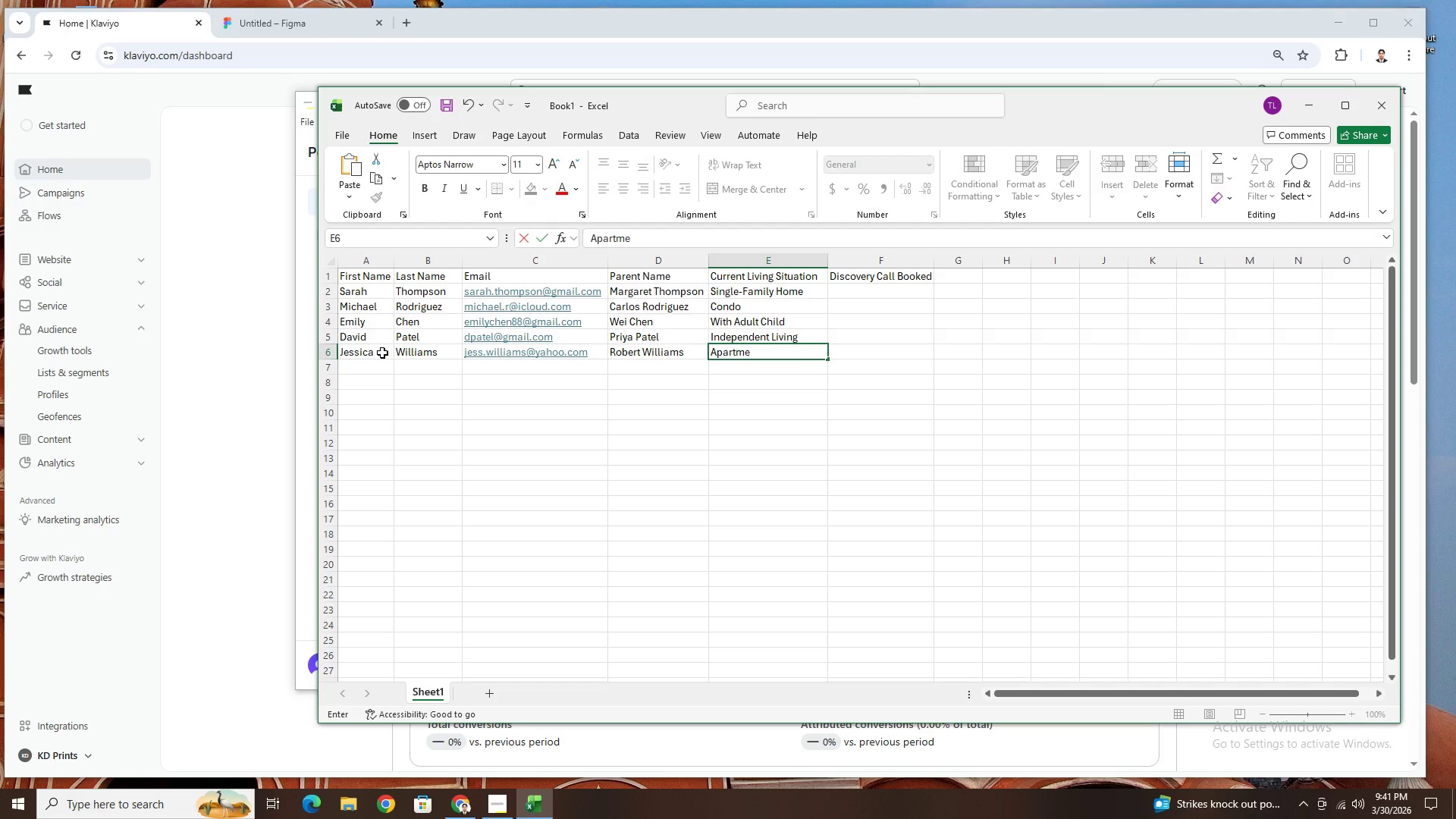 
key(Enter)
 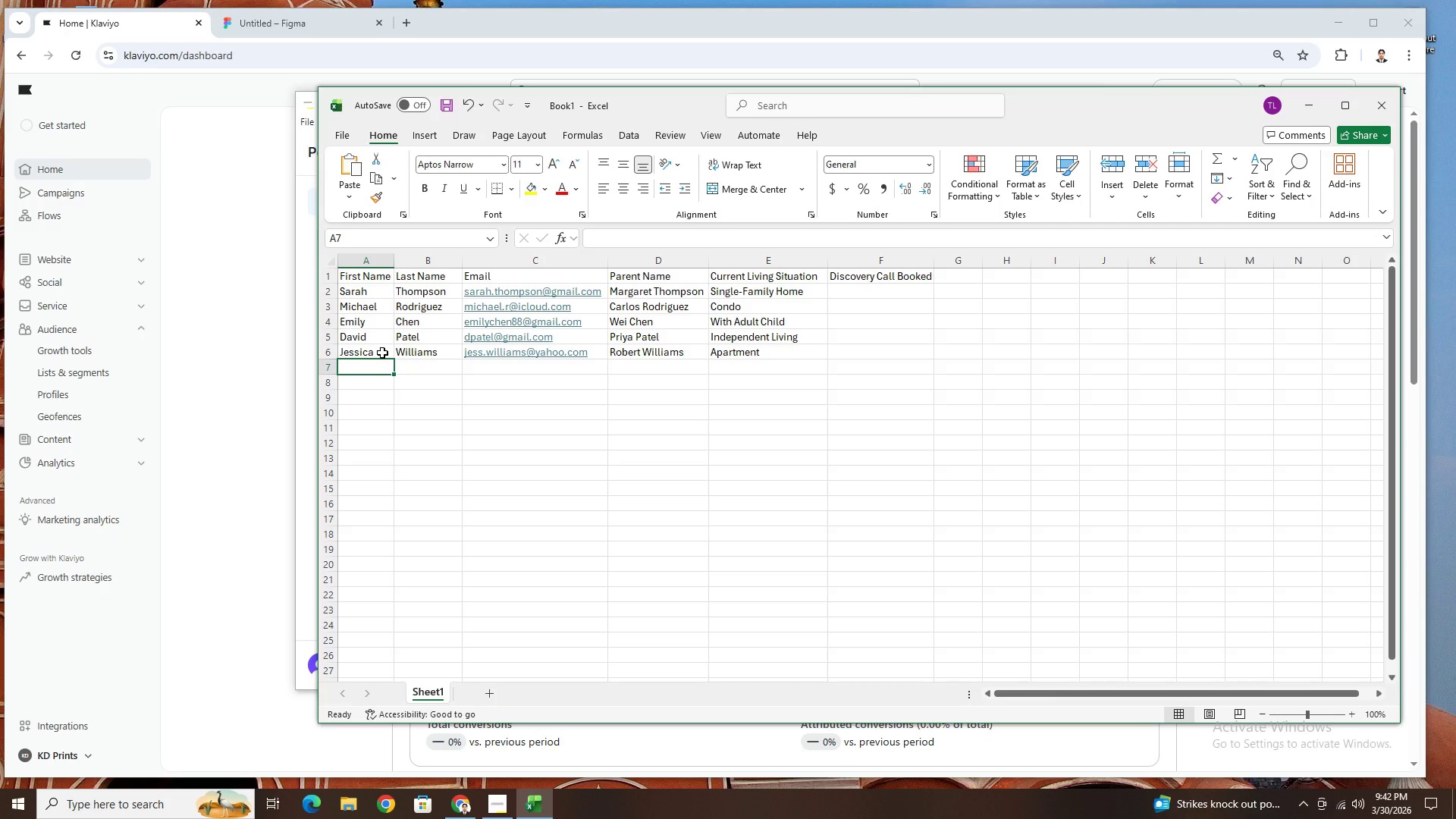 
wait(34.16)
 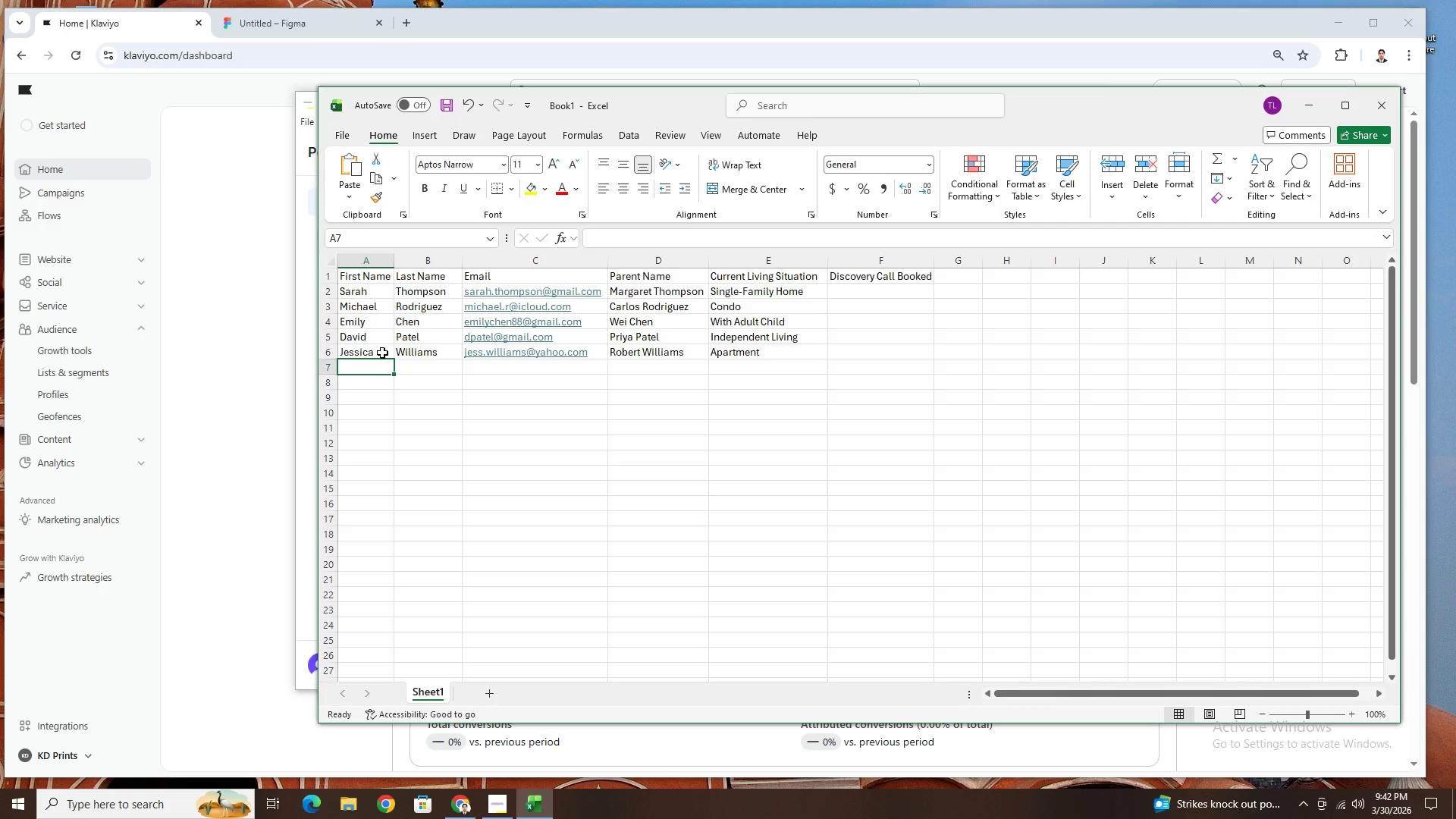 
double_click([884, 353])
 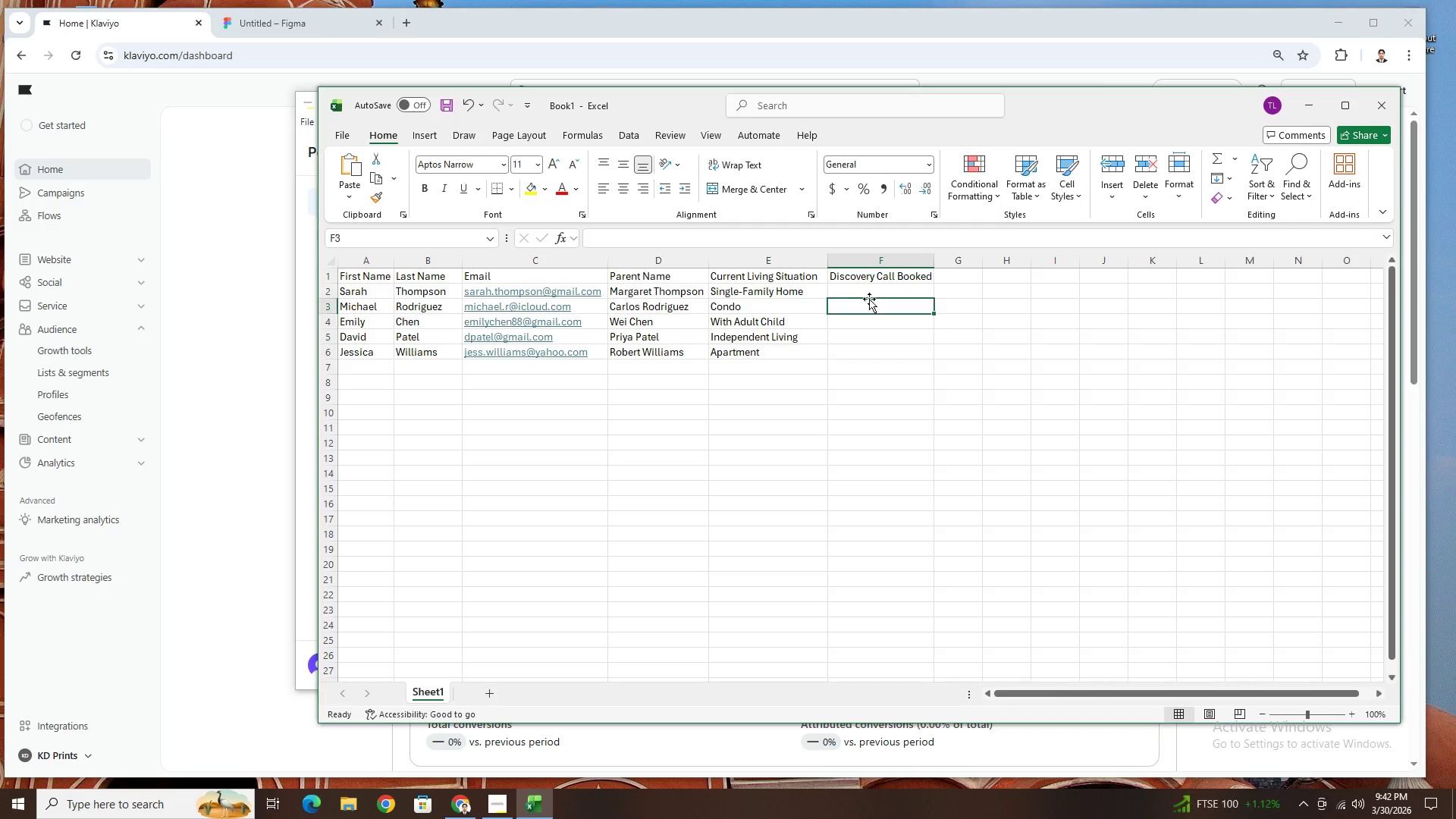 
double_click([867, 290])
 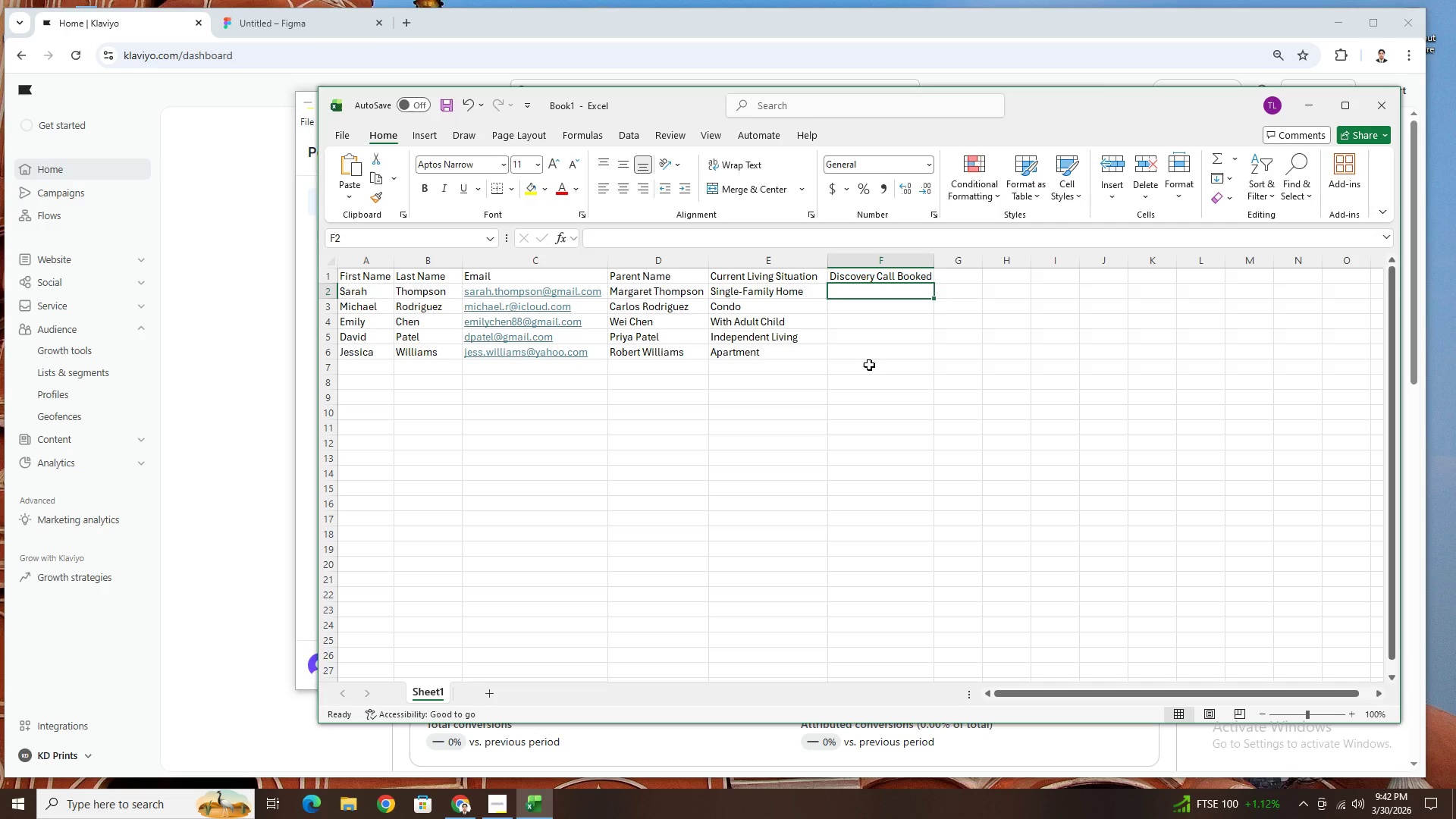 
wait(15.39)
 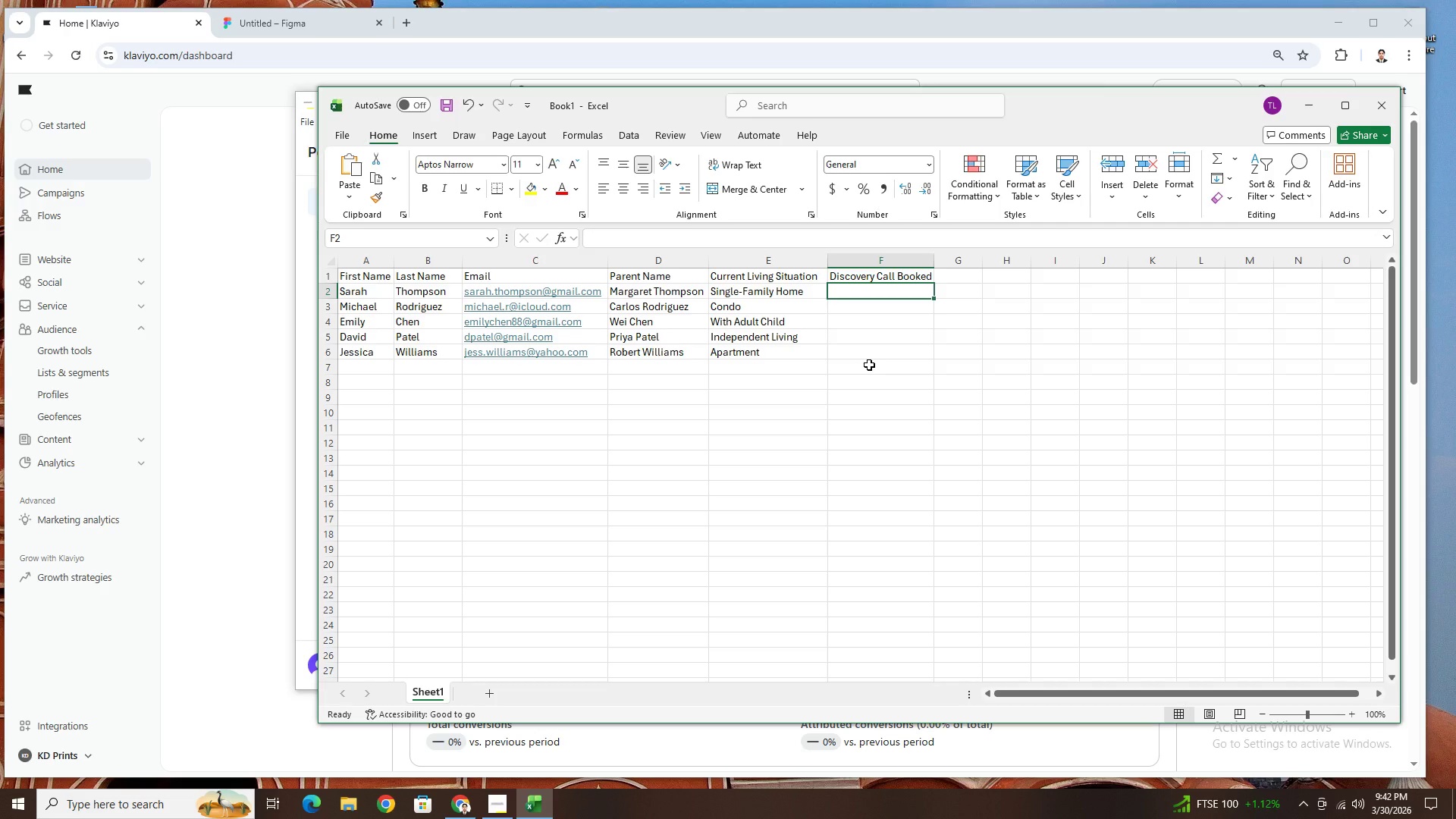 
type(NO)
key(Backspace)
type(o)
 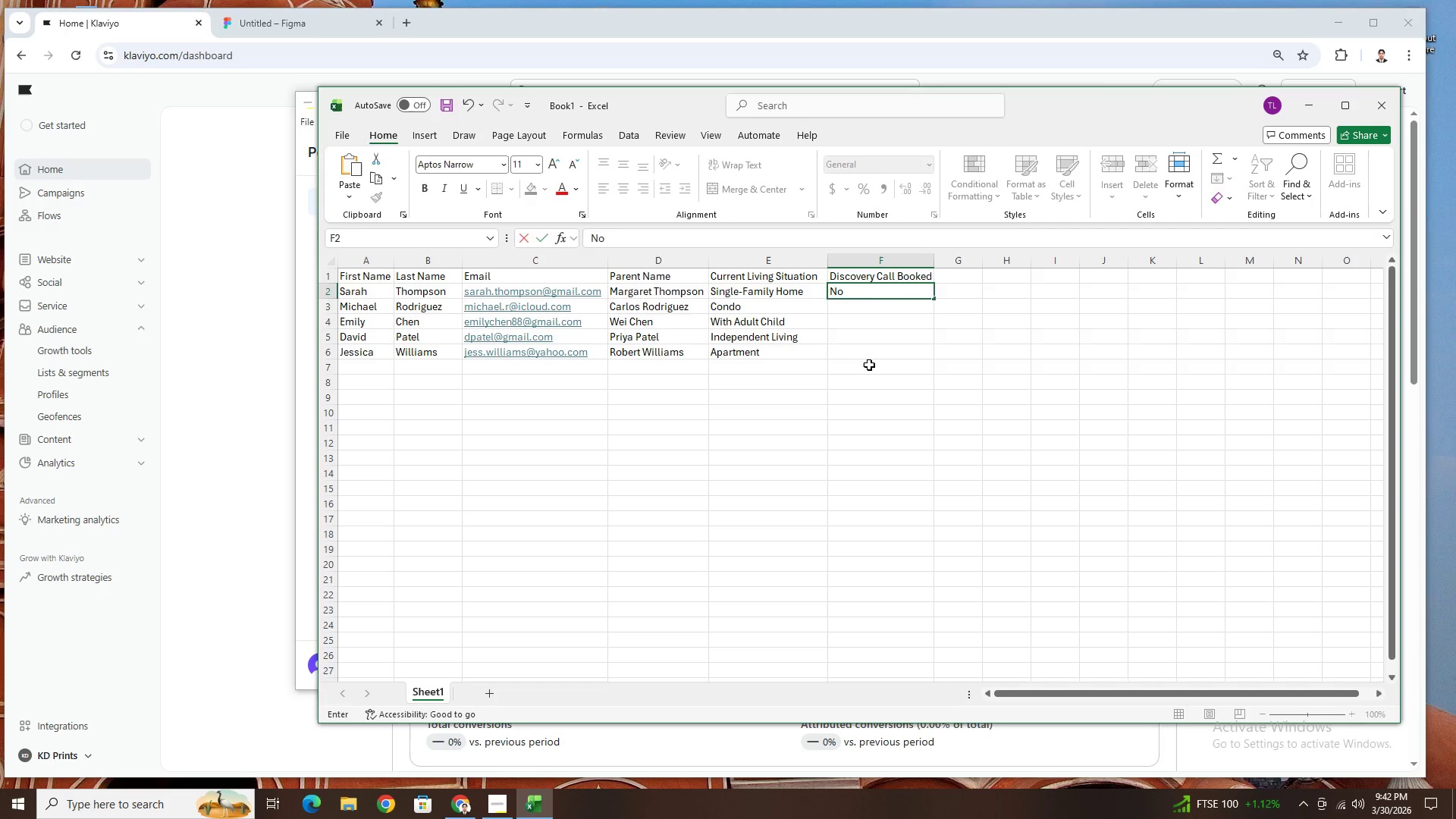 
key(Enter)
 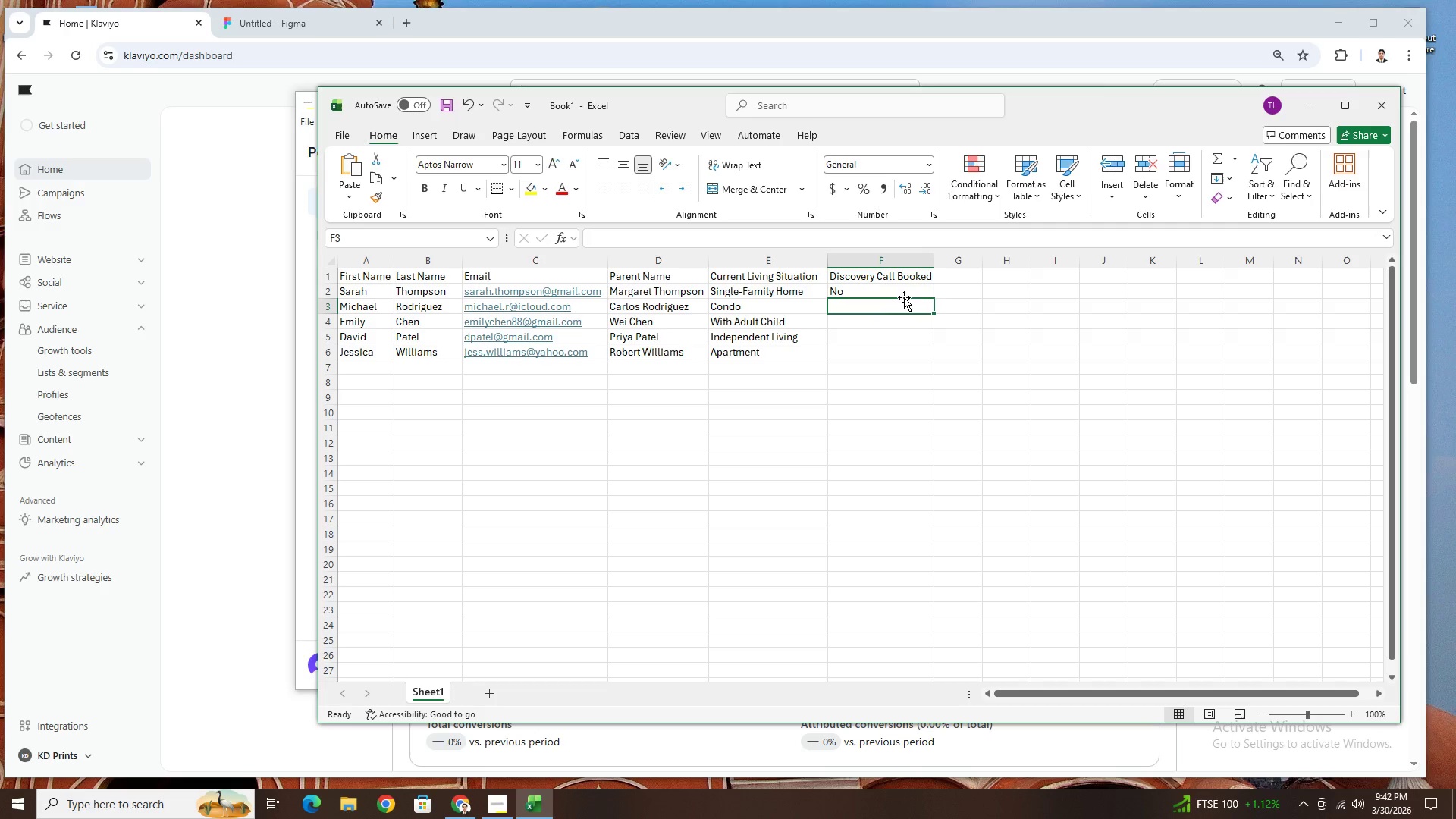 
left_click([906, 296])
 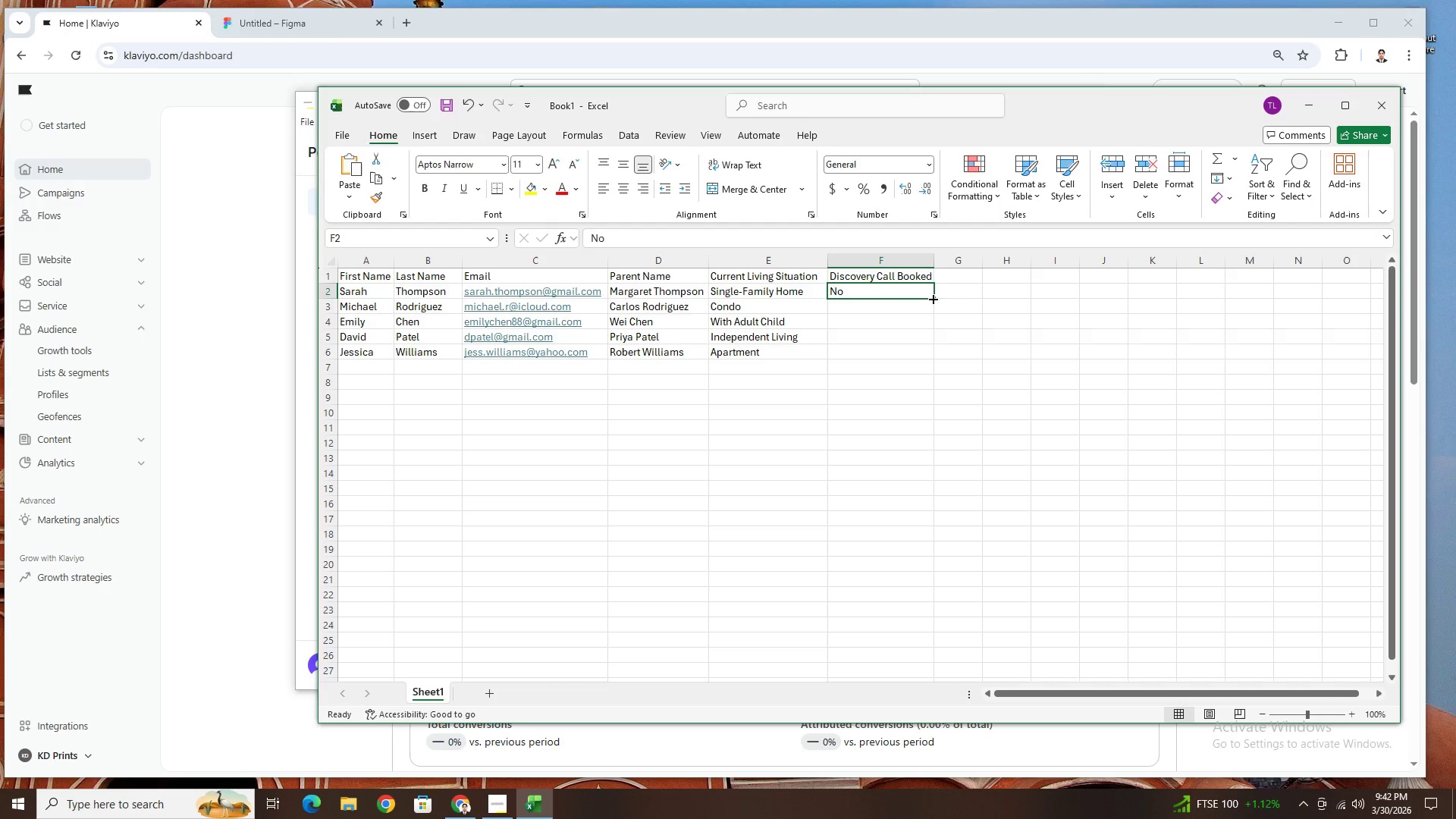 
left_click_drag(start_coordinate=[932, 298], to_coordinate=[931, 340])
 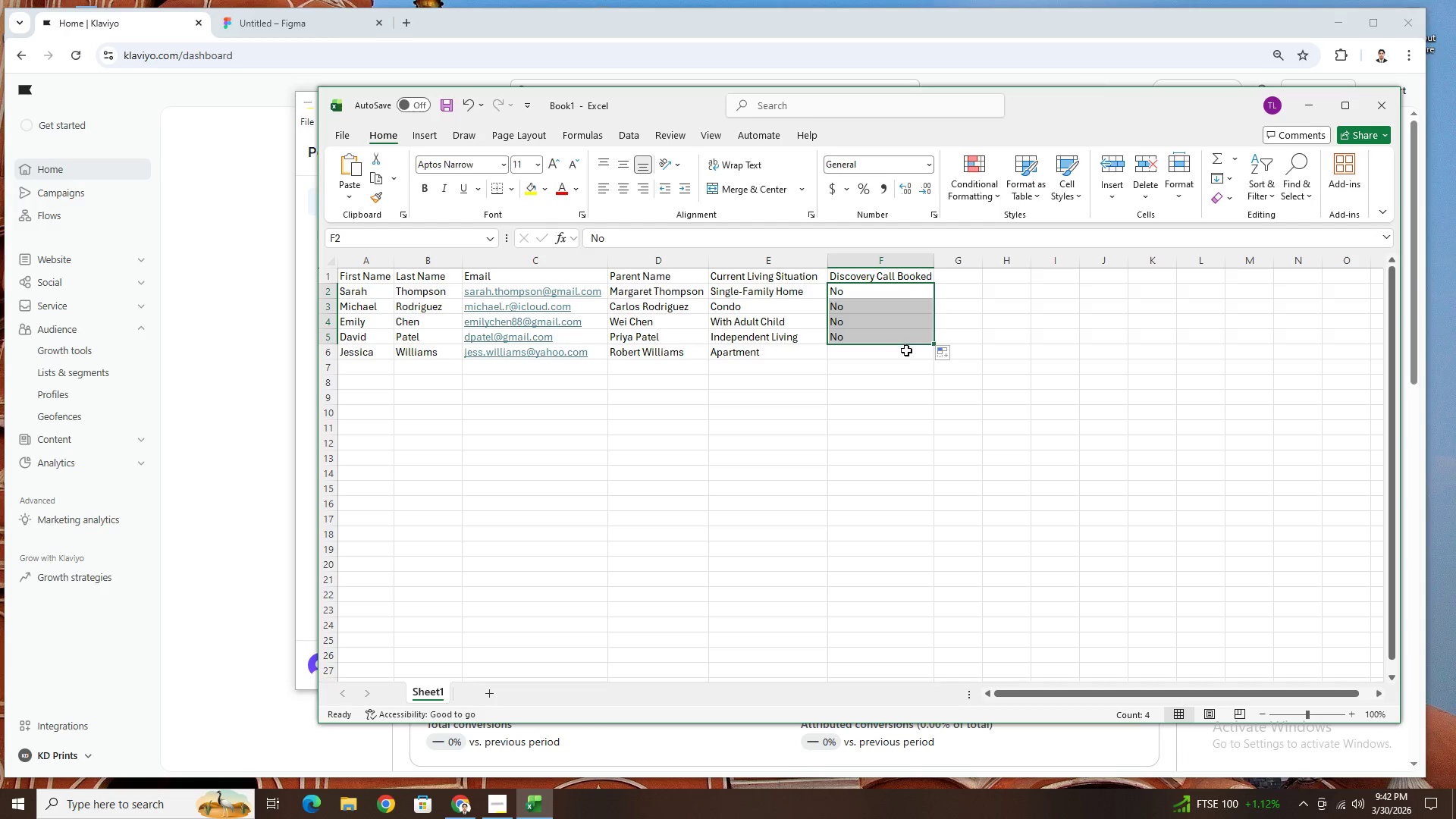 
left_click([904, 354])
 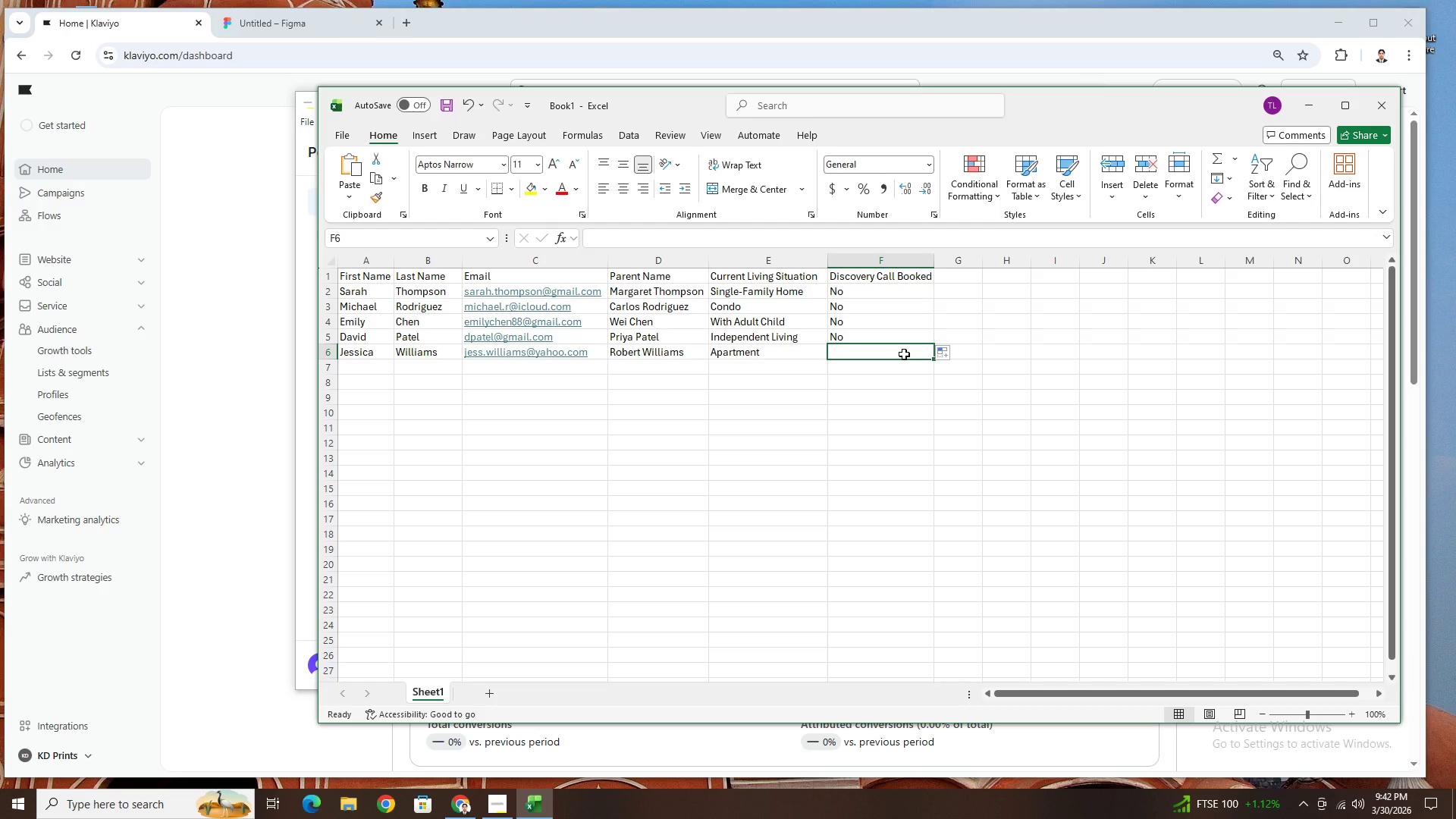 
type(Yes)
 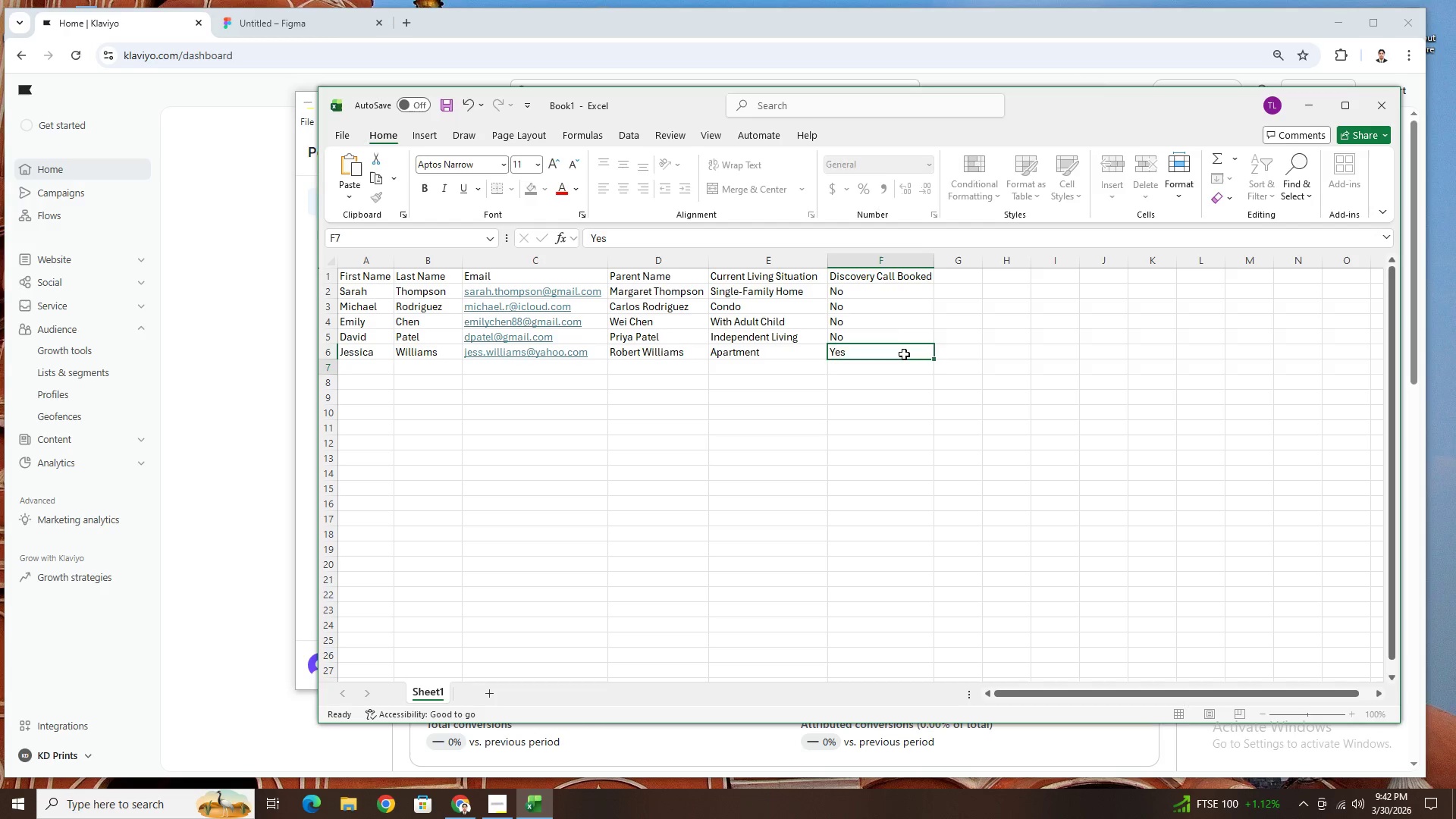 
key(Enter)
 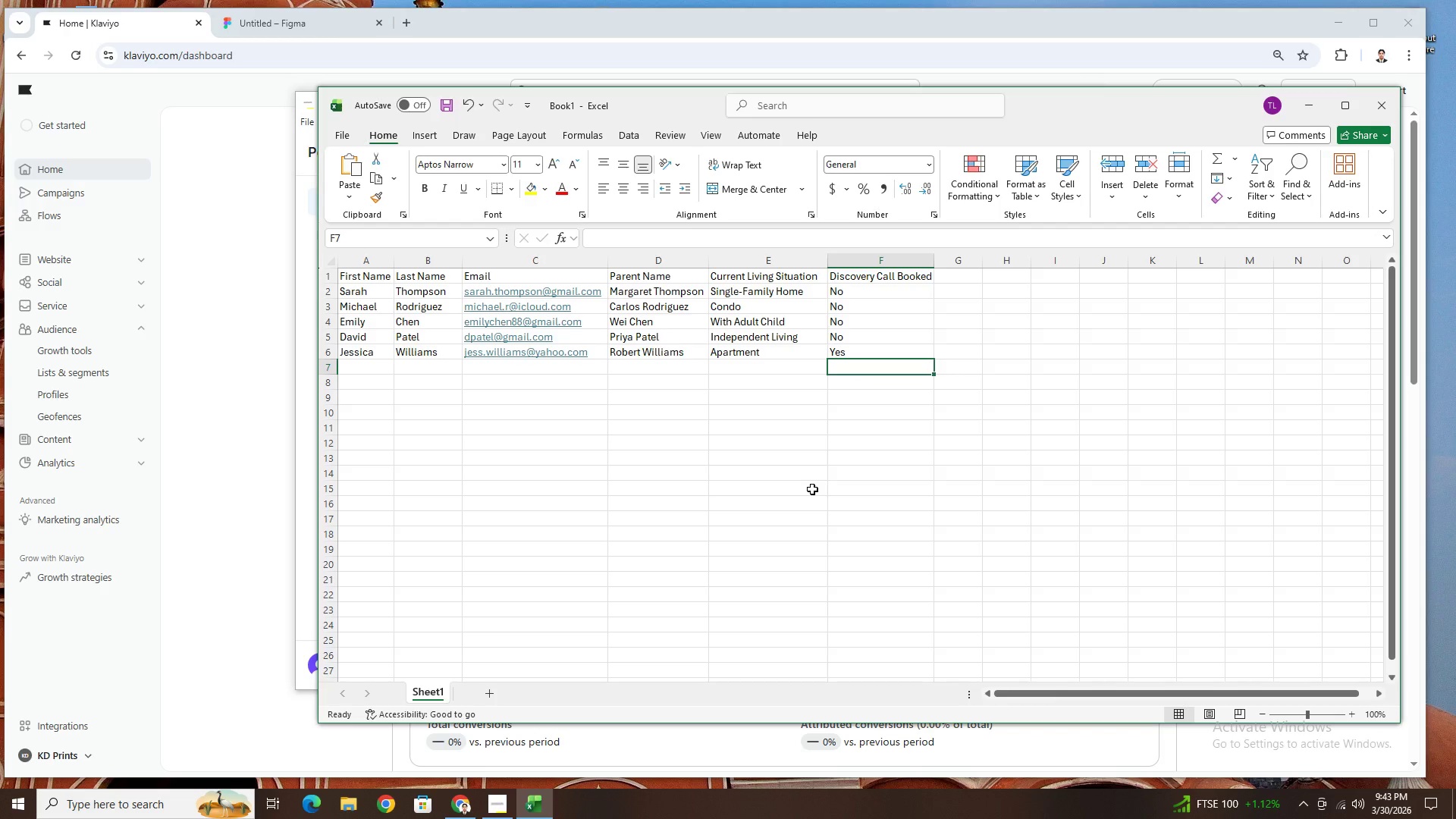 
wait(30.34)
 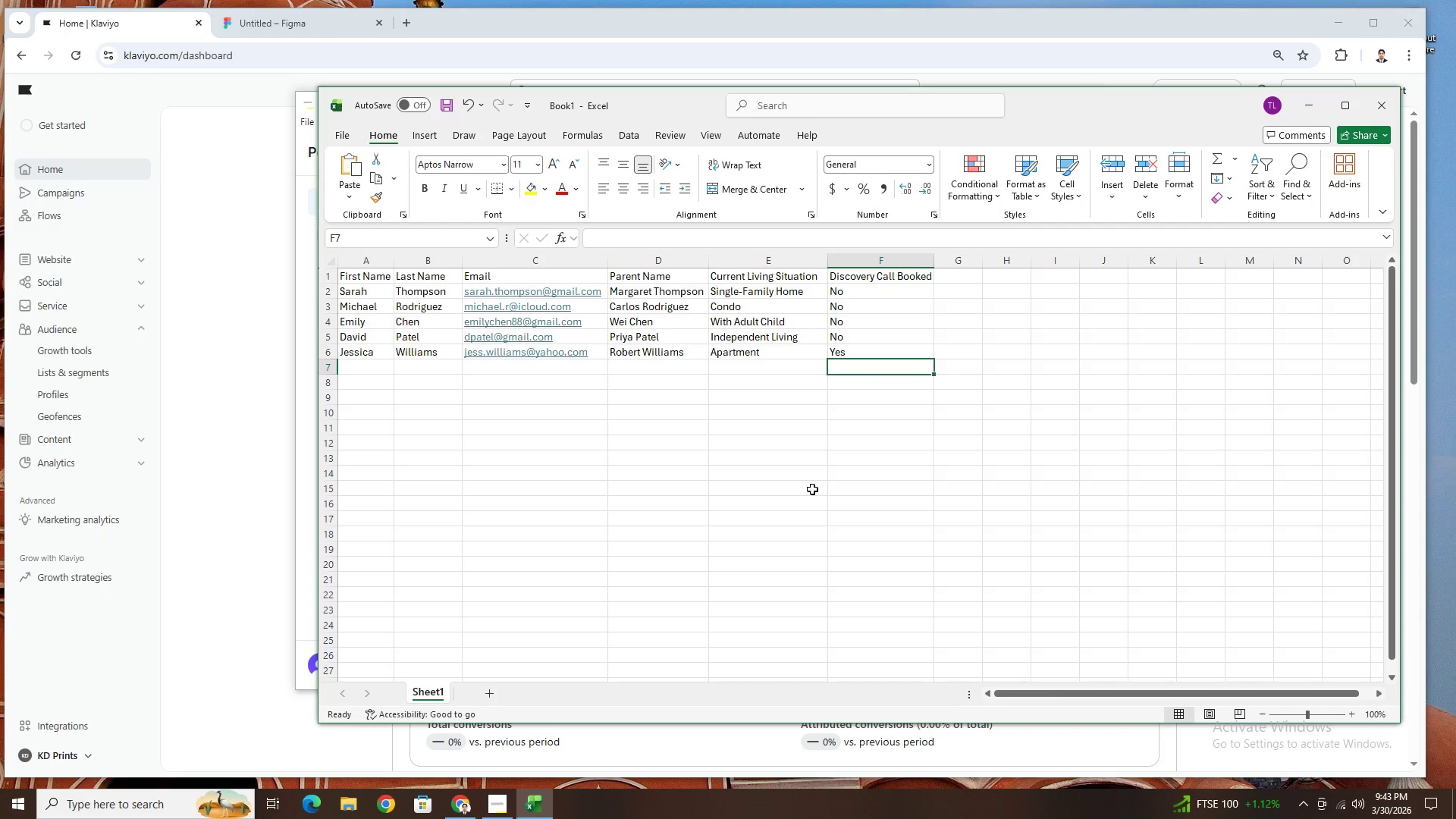 
double_click([752, 290])
 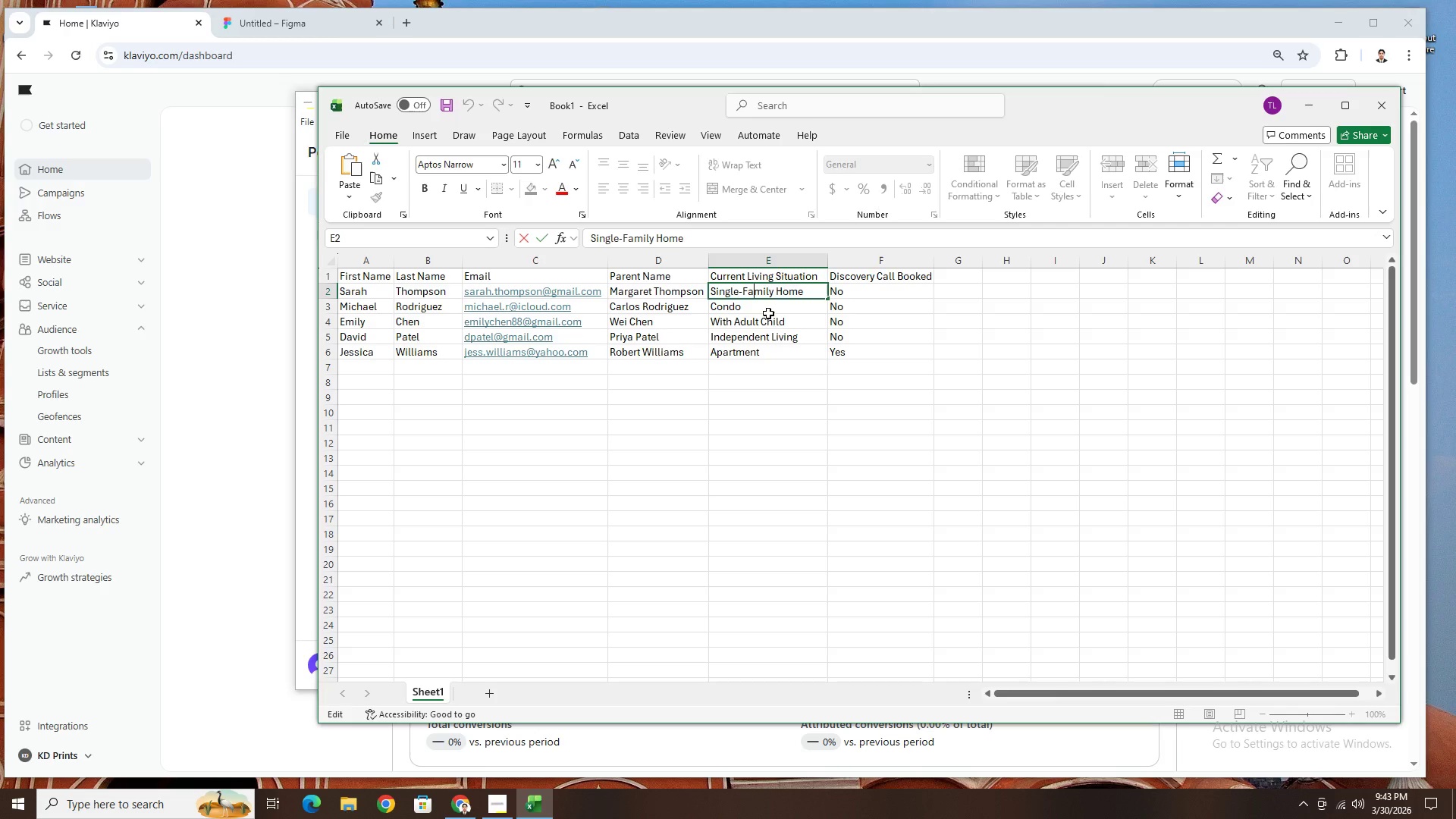 
wait(7.23)
 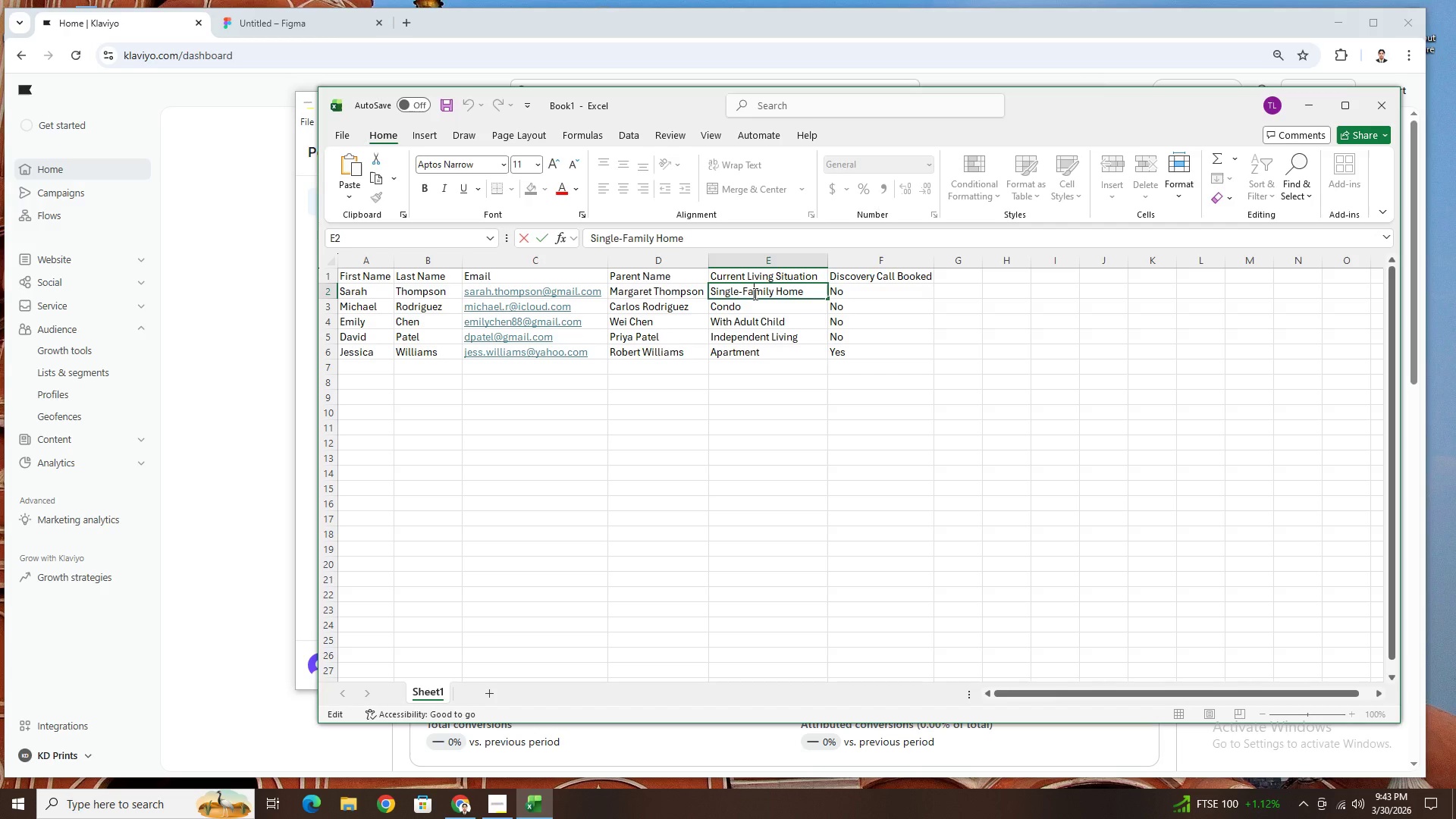 
double_click([773, 303])
 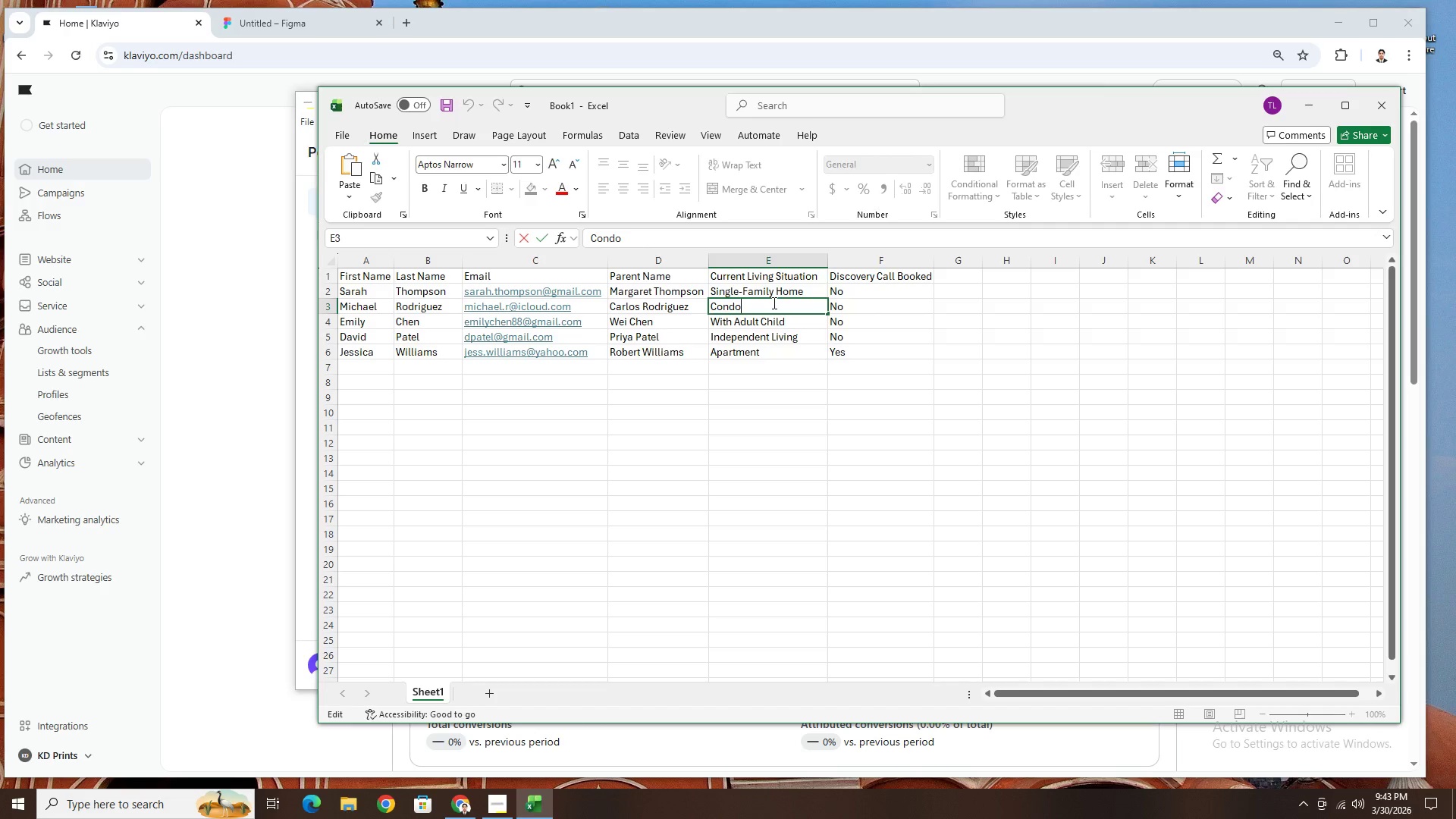 
type(/Townhouse)
 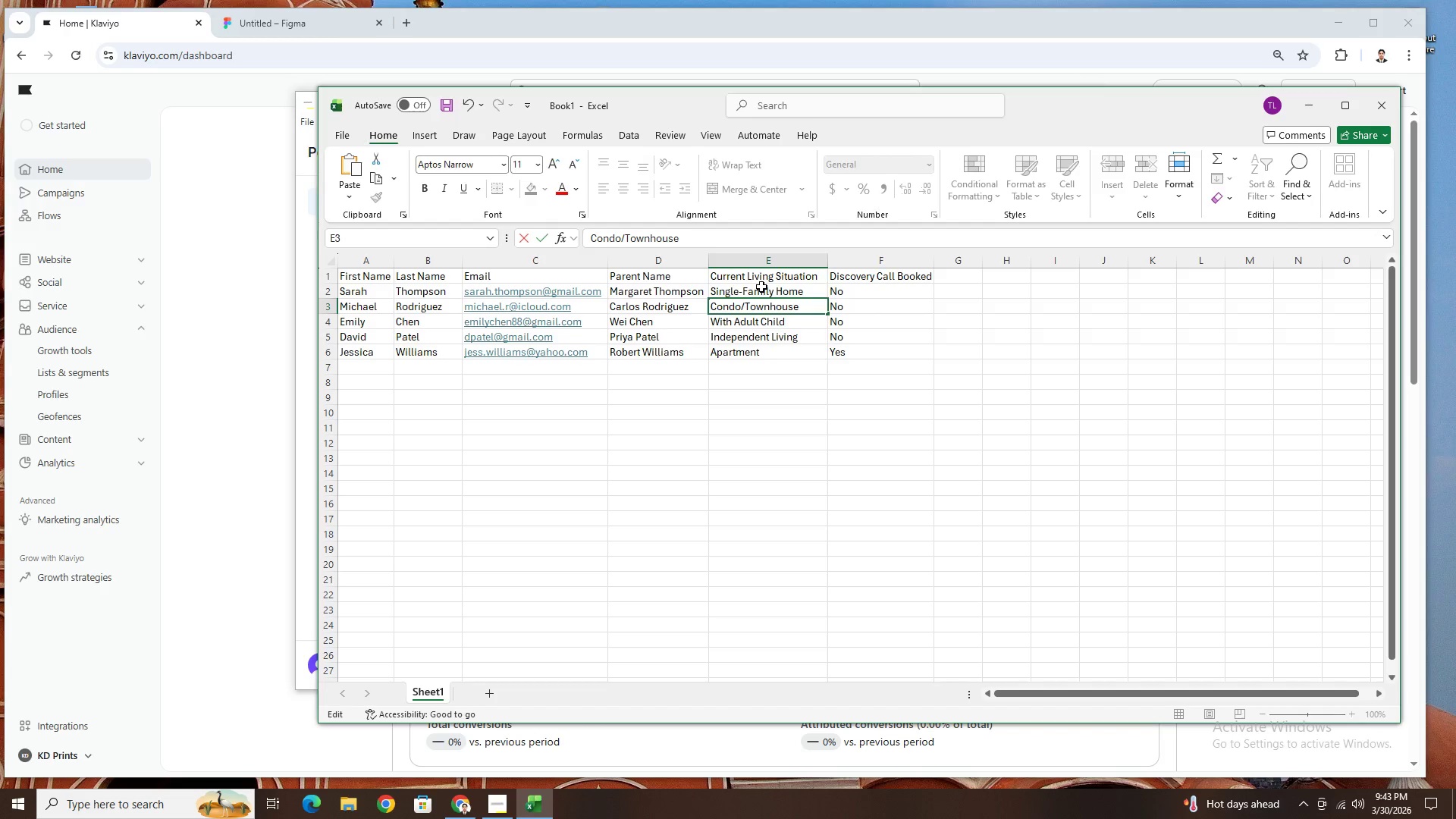 
left_click([792, 337])
 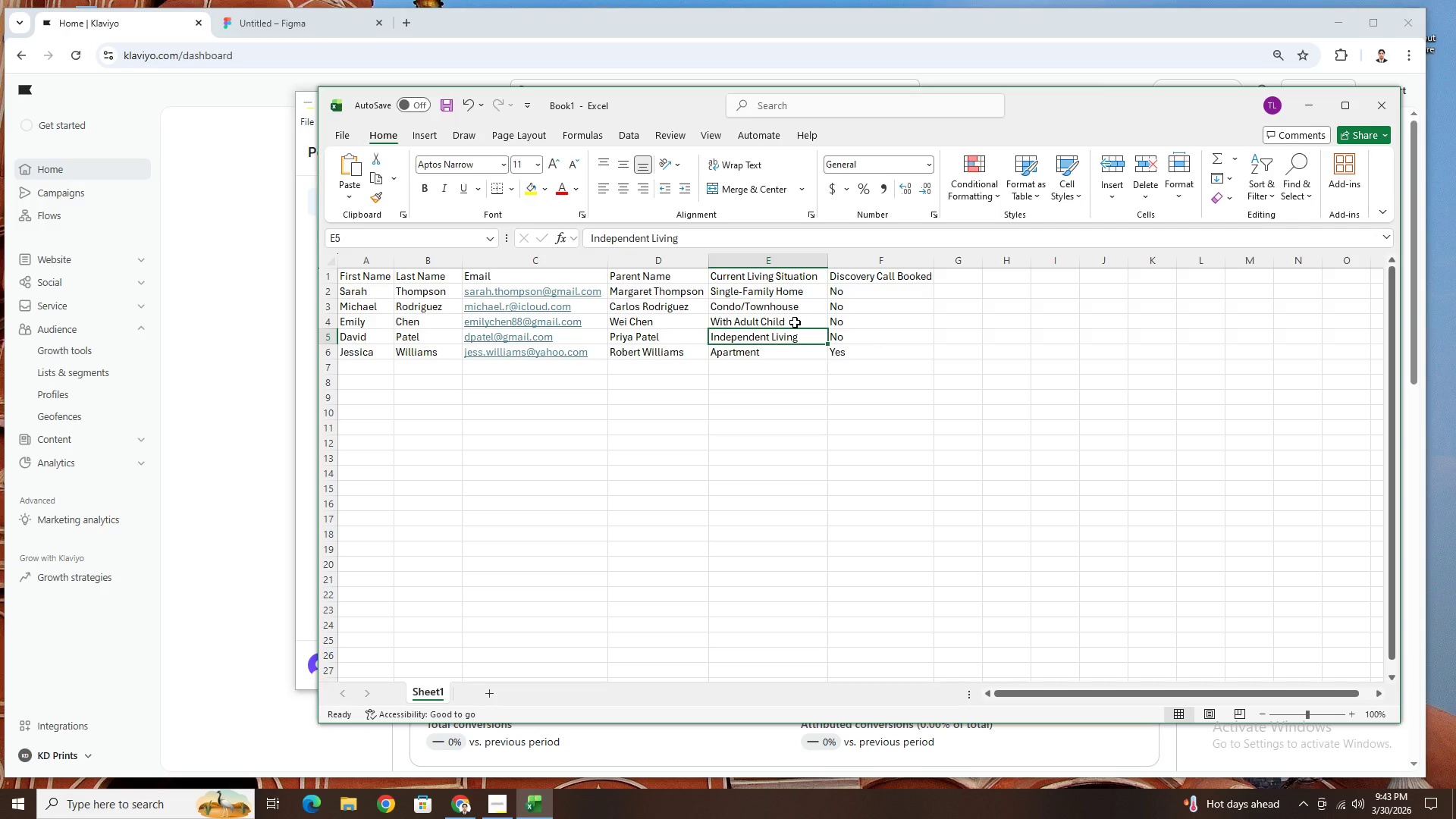 
wait(14.0)
 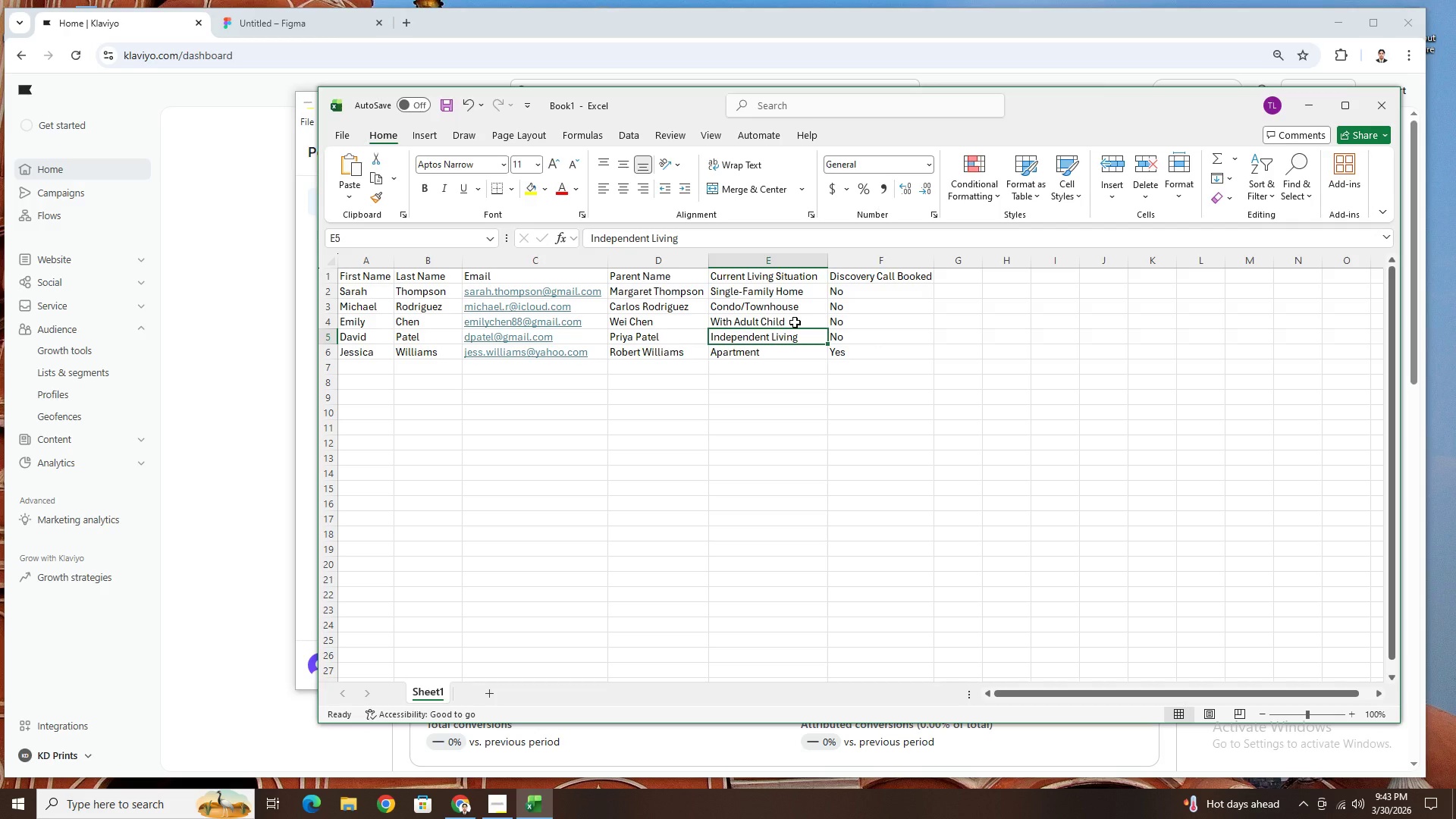 
double_click([795, 322])
 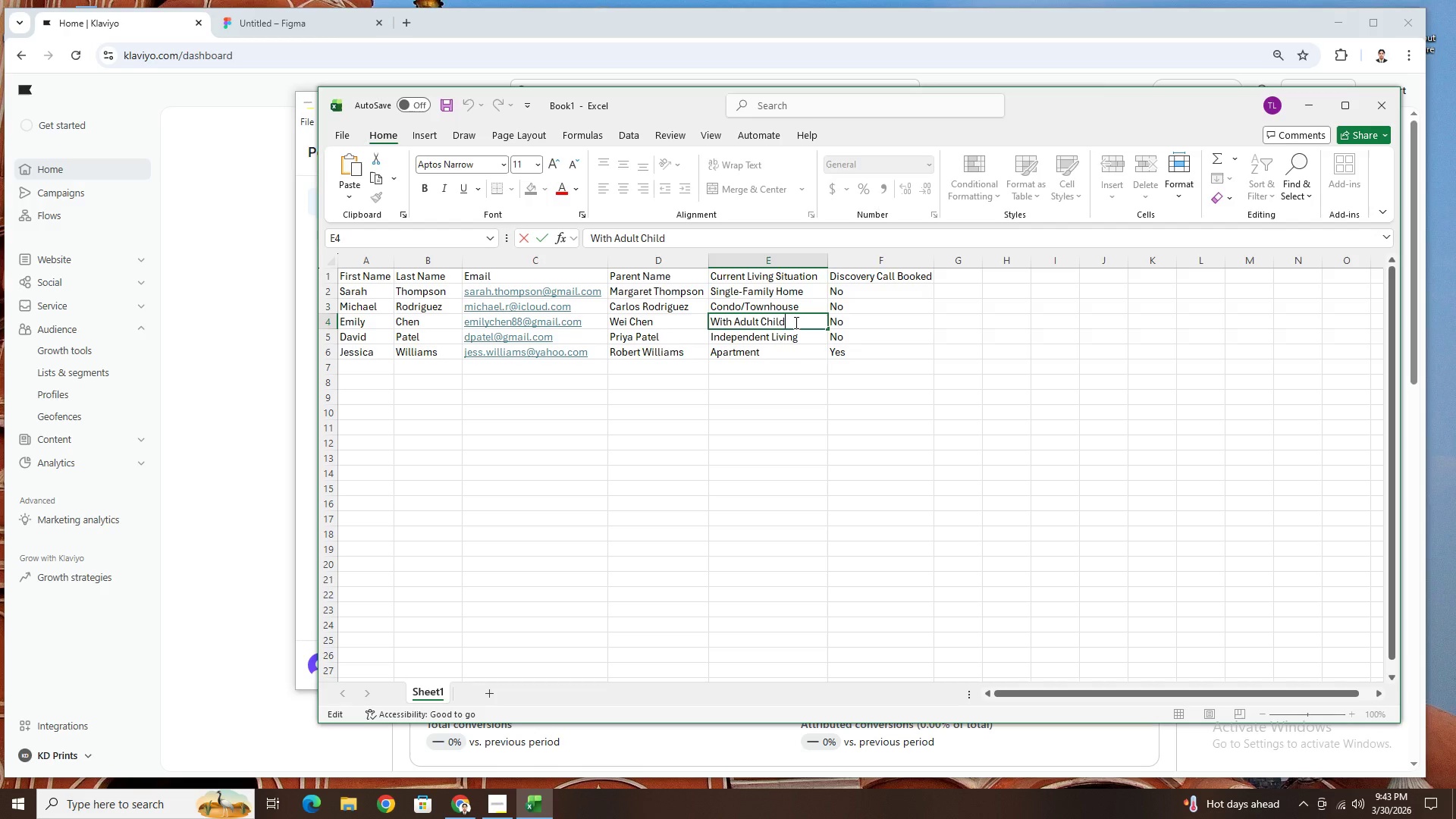 
triple_click([795, 322])
 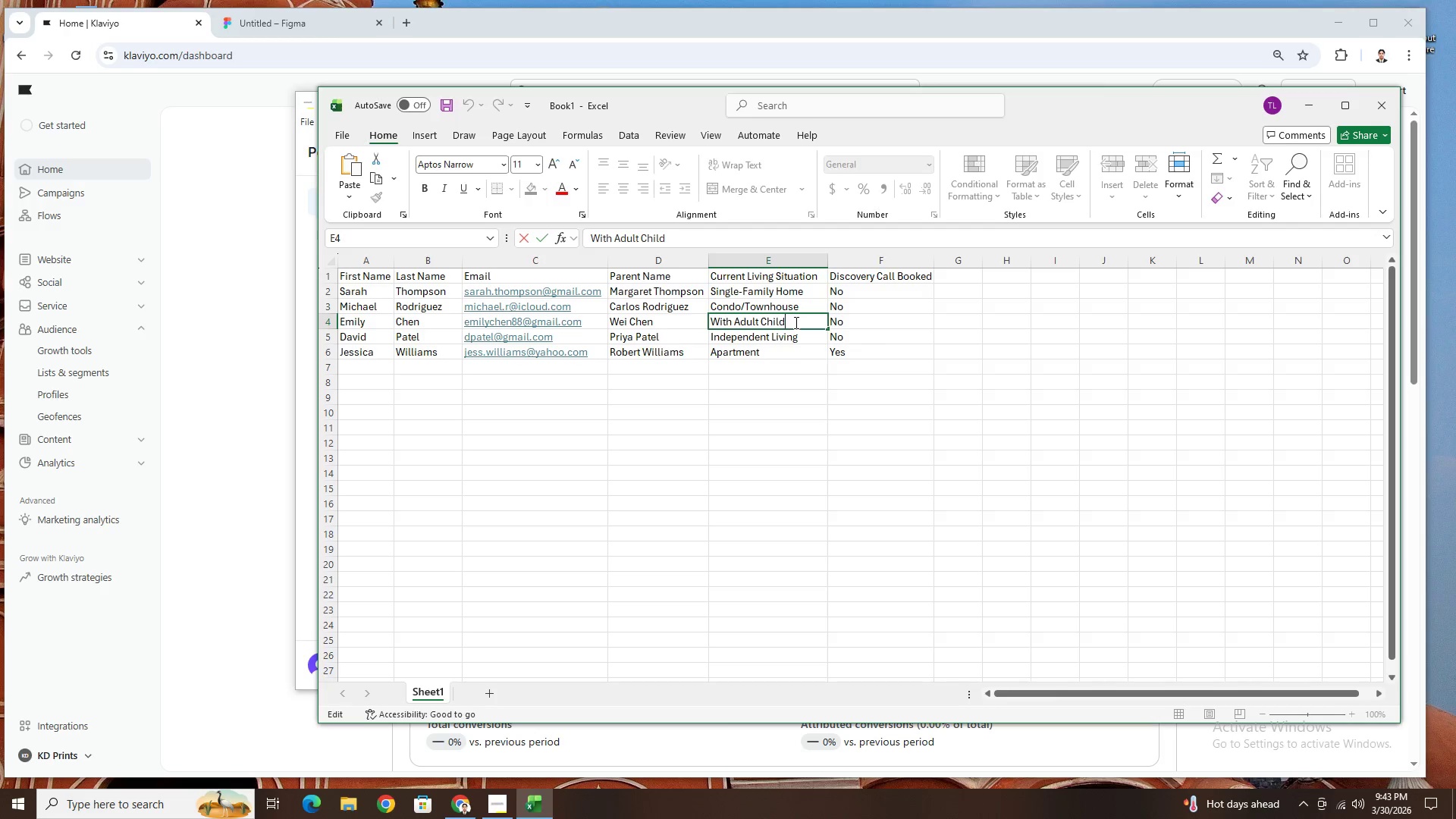 
triple_click([795, 322])
 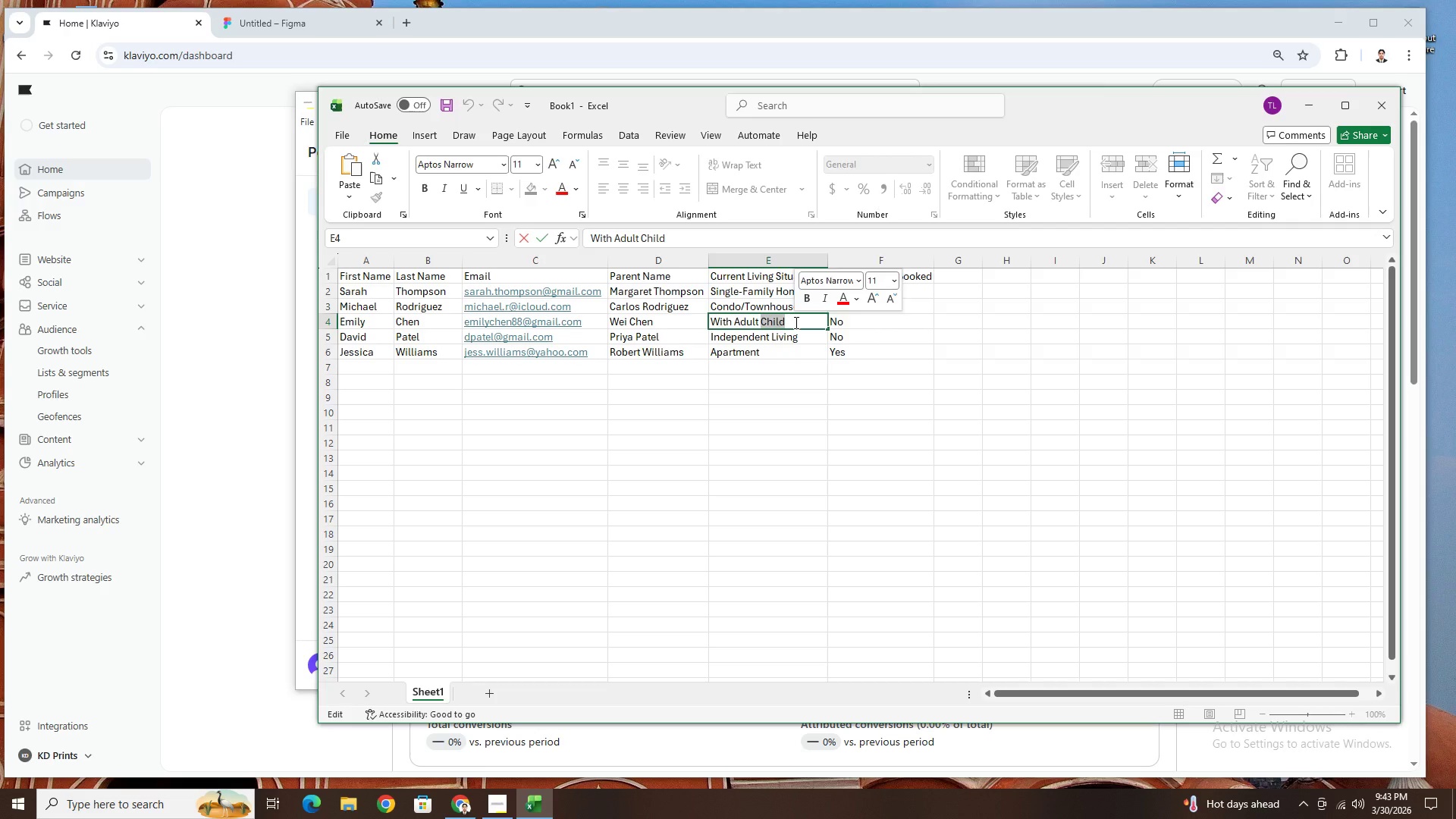 
triple_click([795, 322])
 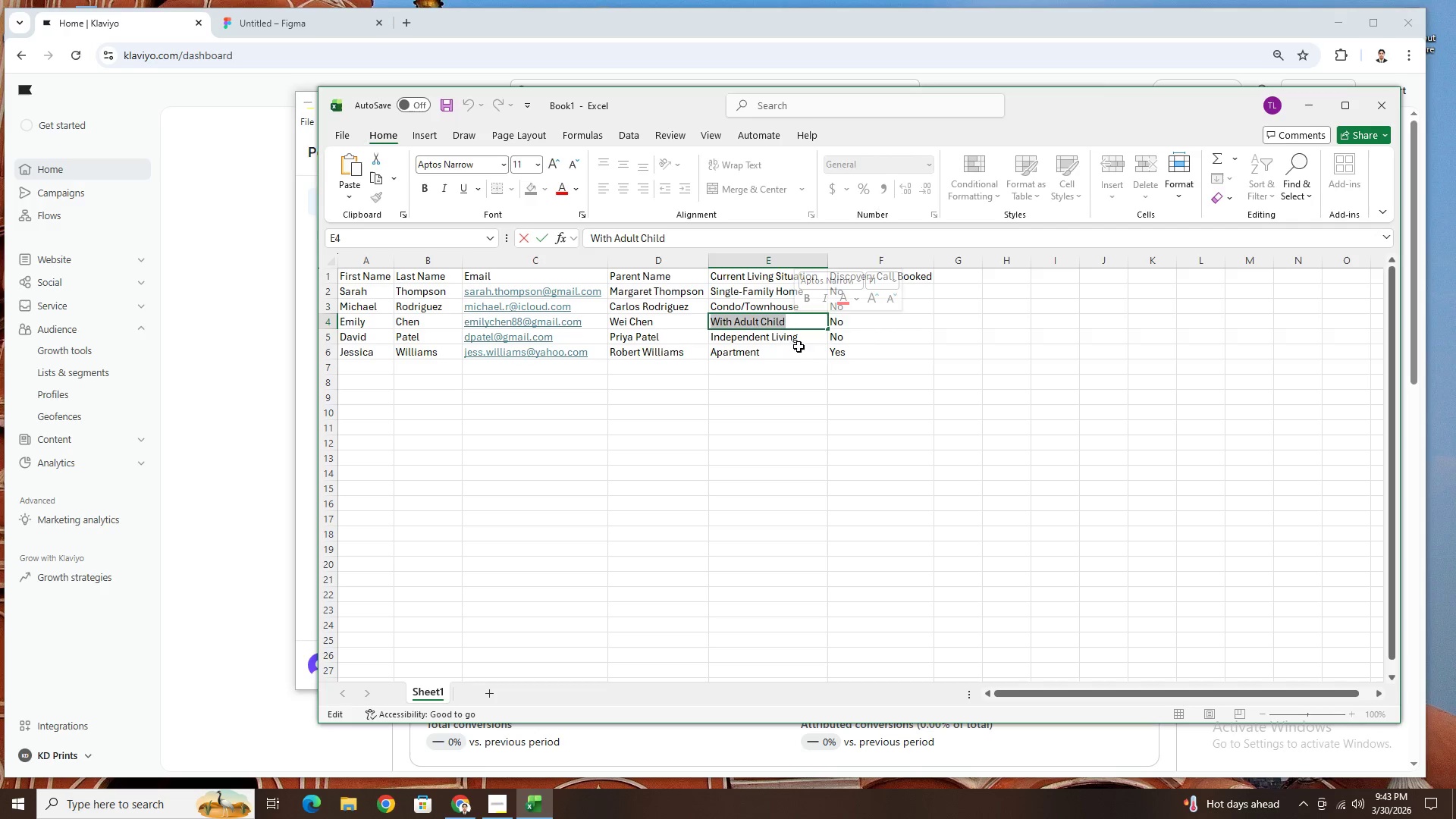 
hold_key(key=ShiftLeft, duration=1.5)
 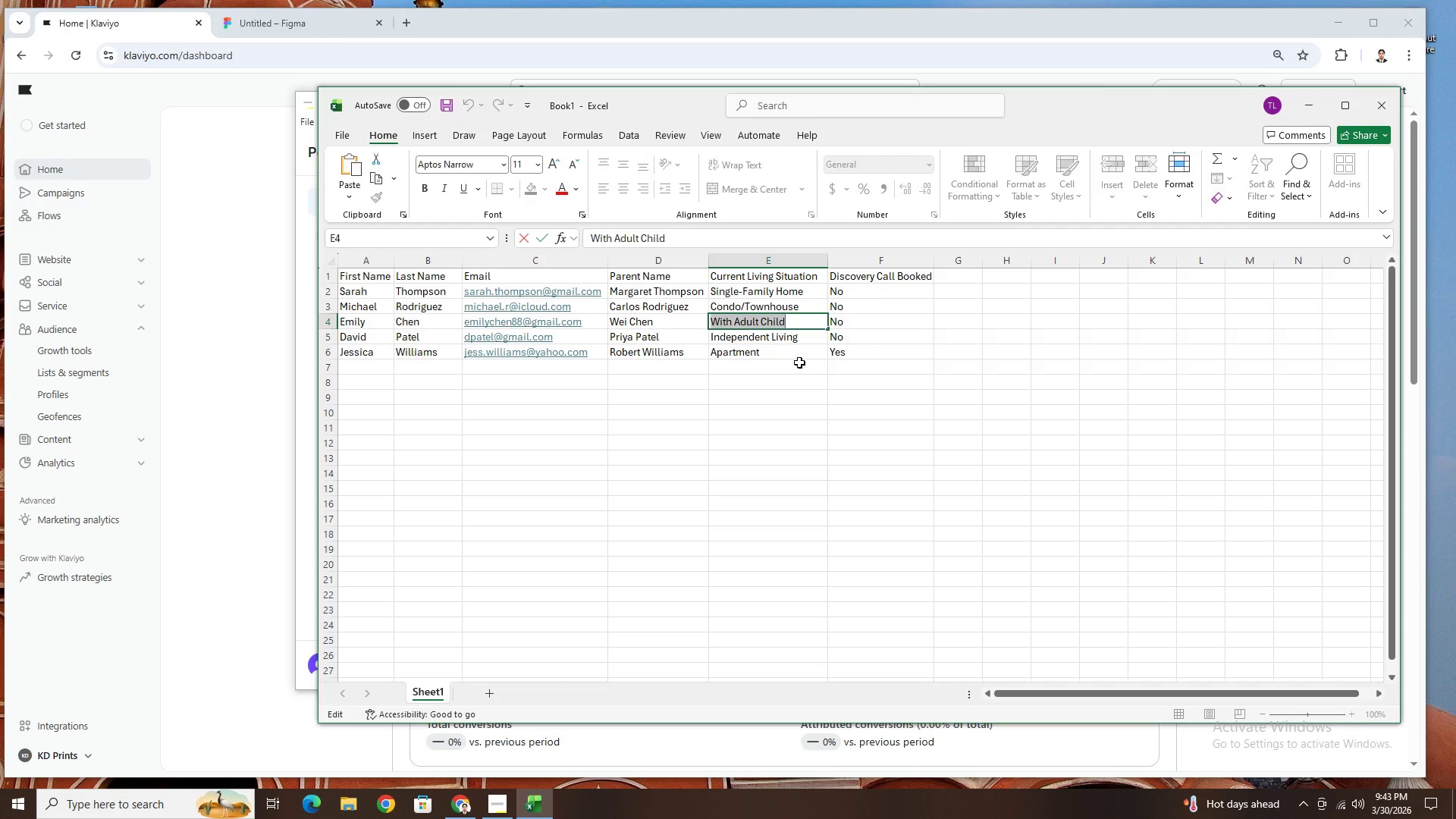 
hold_key(key=ShiftLeft, duration=0.39)
 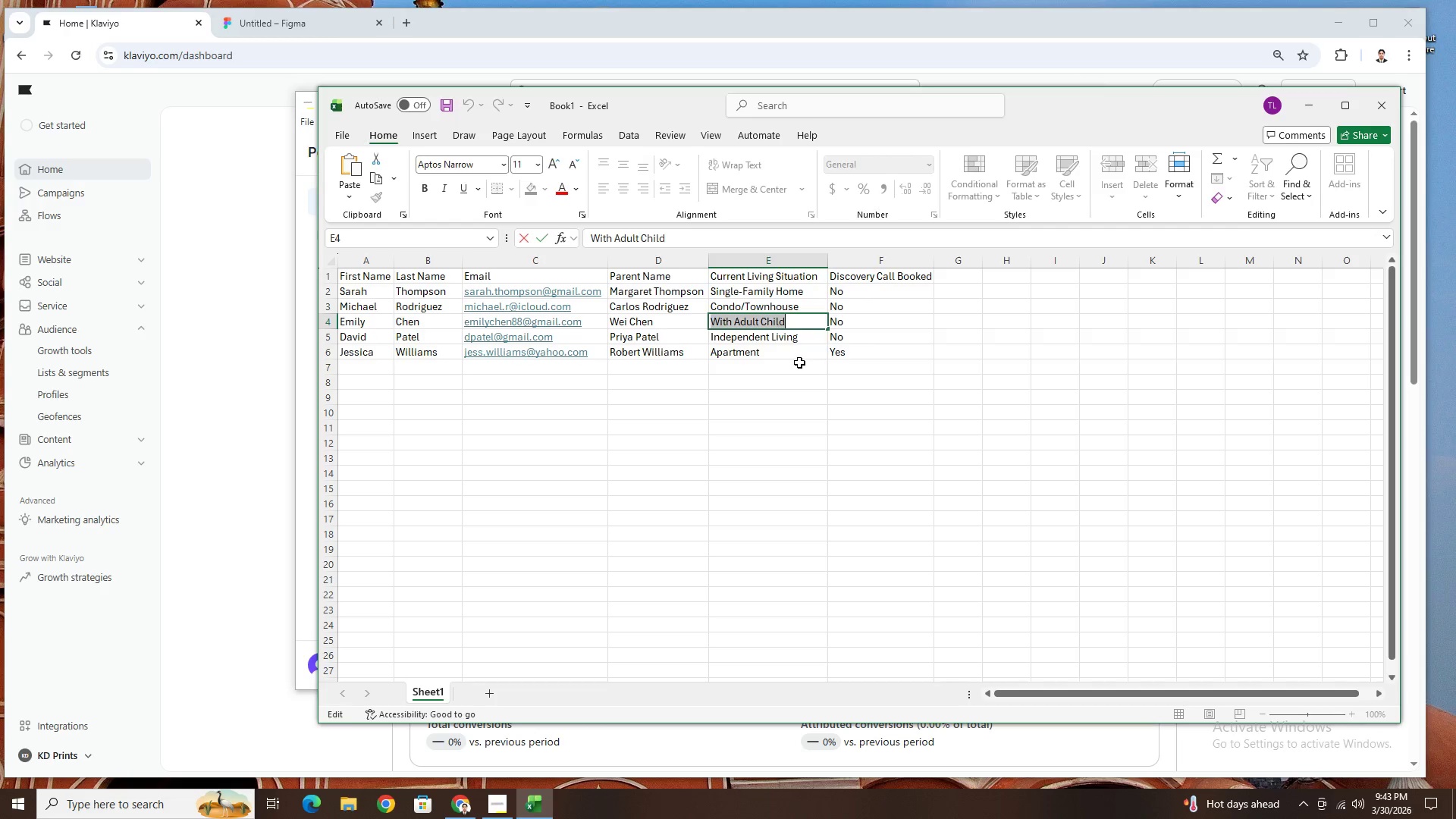 
left_click([799, 362])
 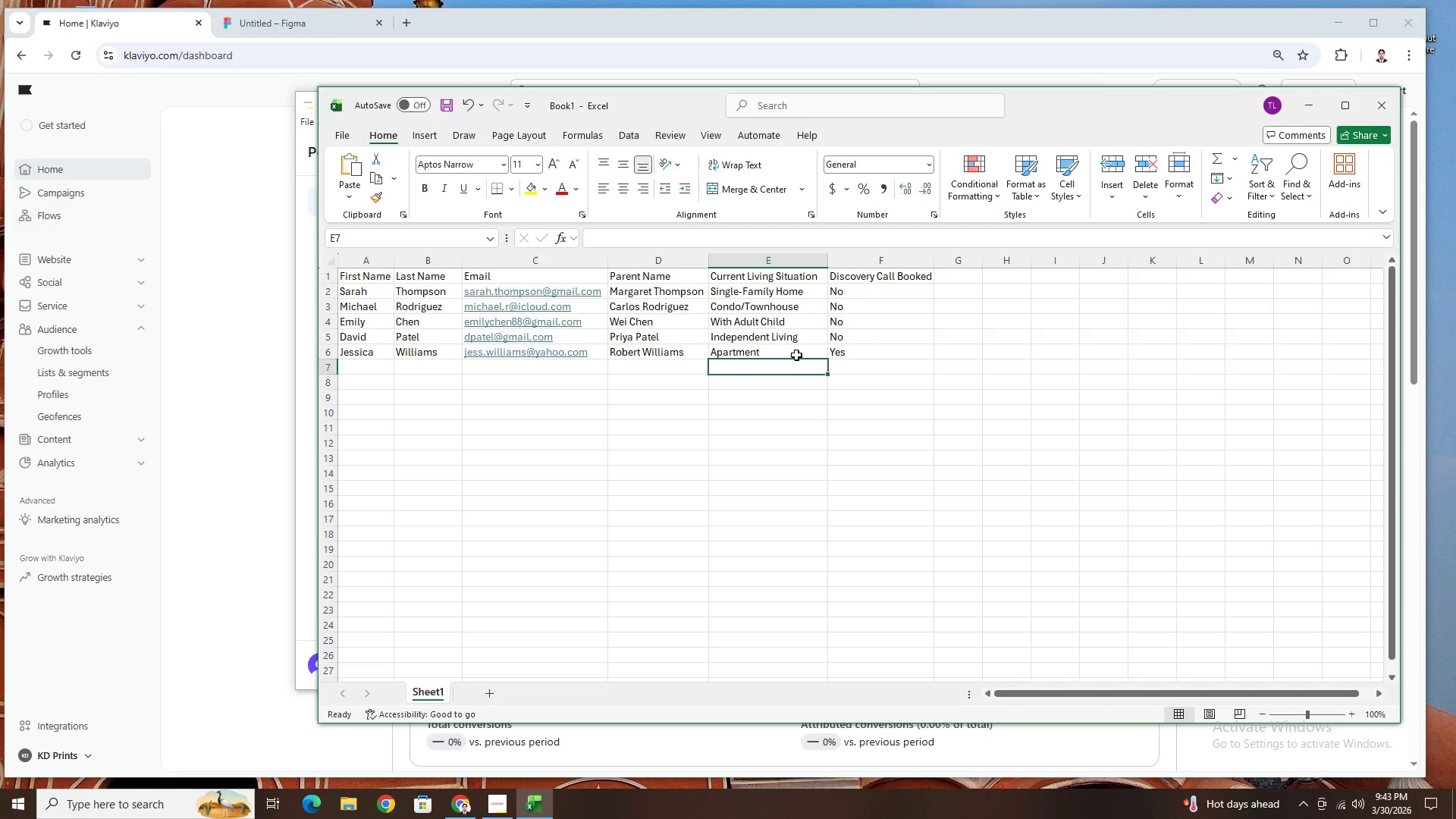 
left_click([795, 354])
 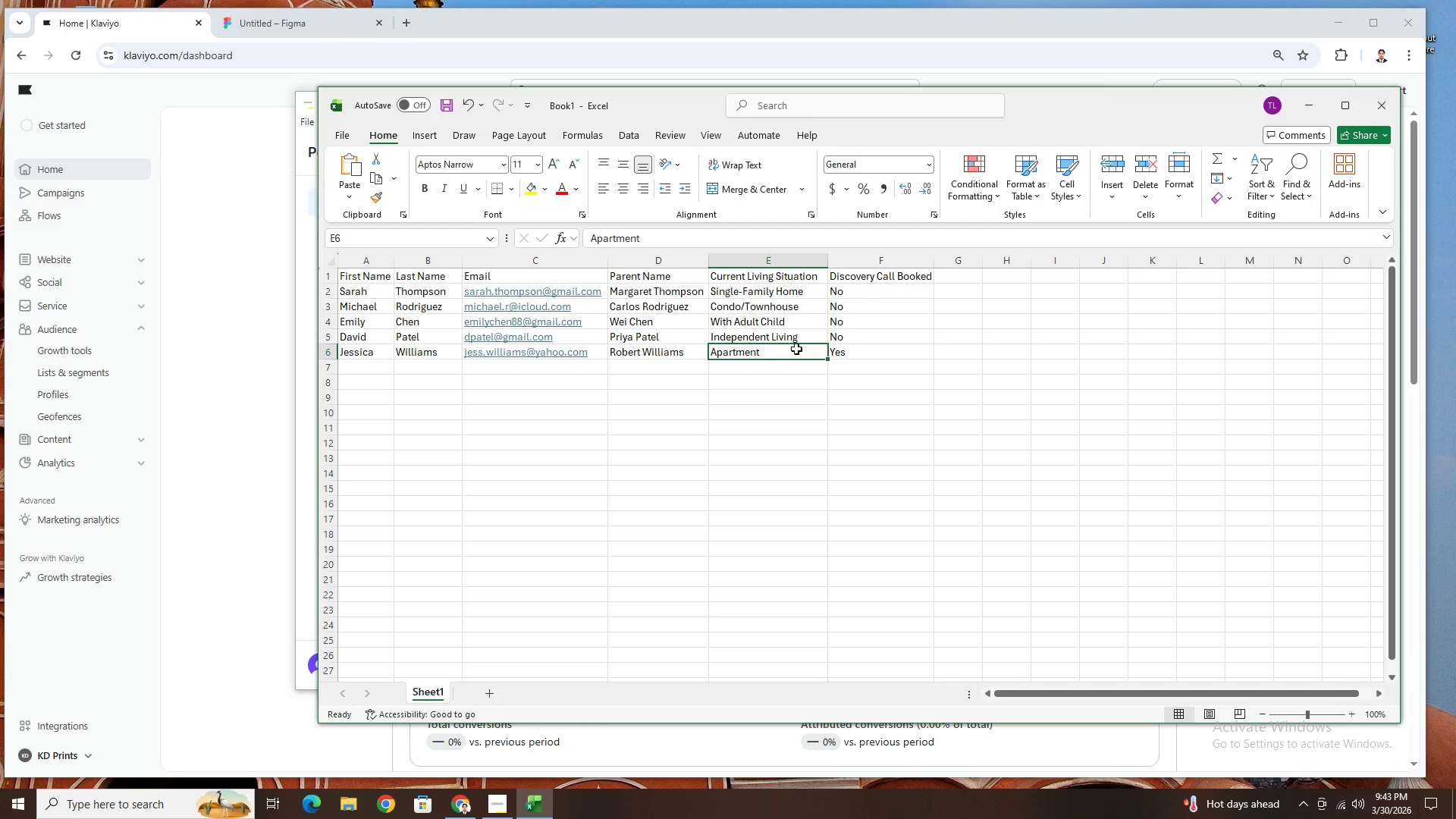 
left_click([796, 337])
 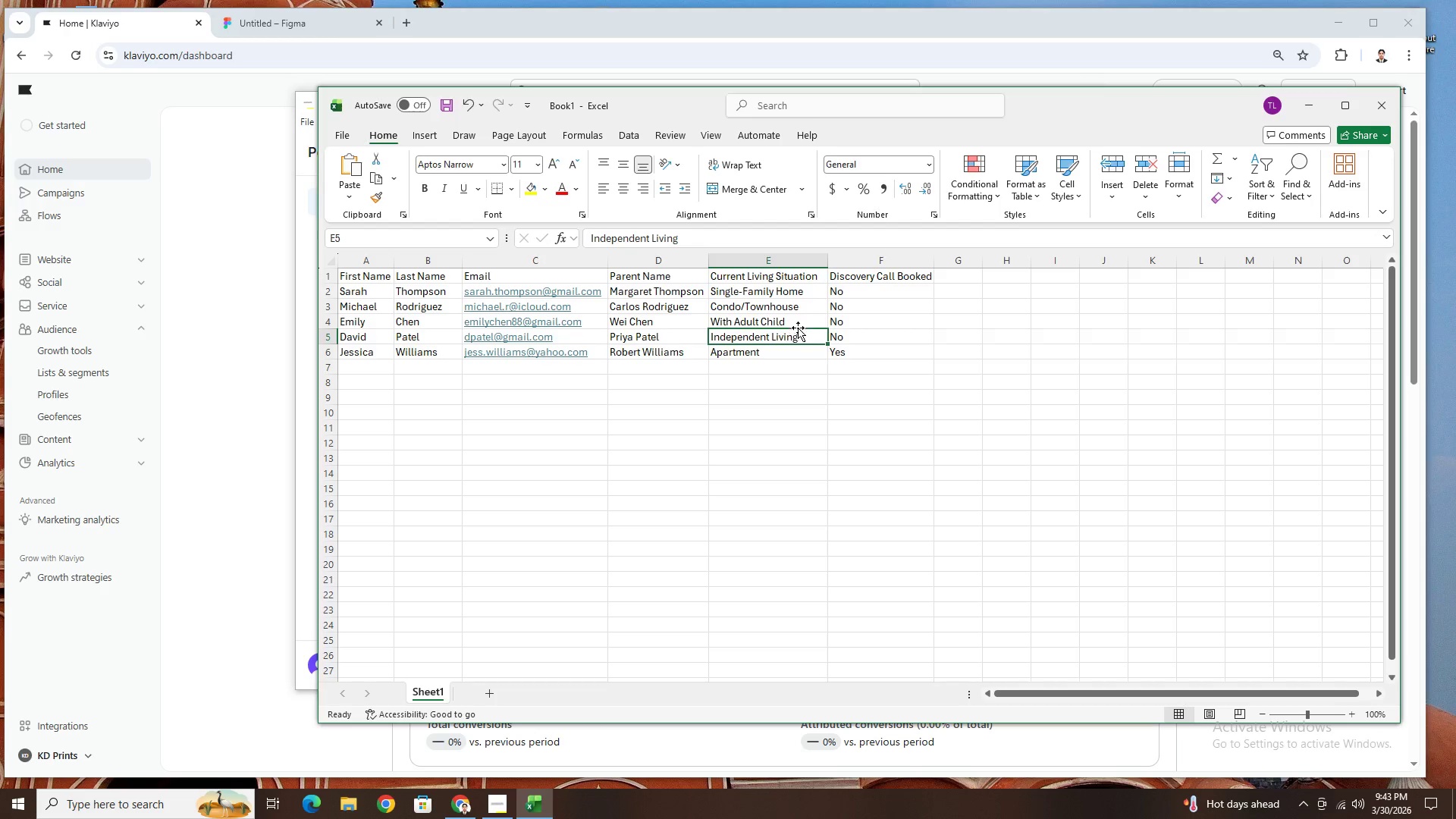 
left_click([794, 304])
 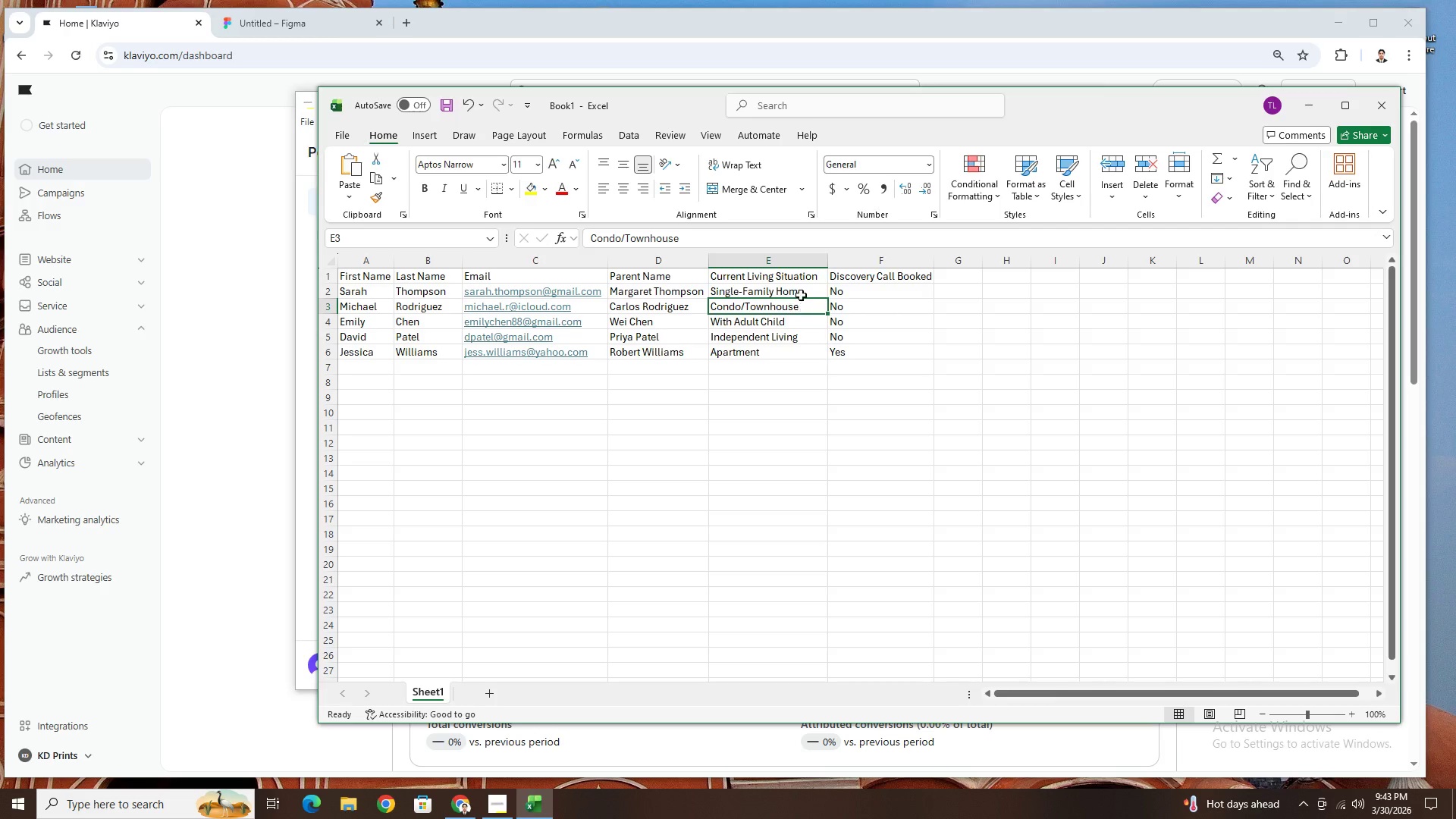 
left_click([802, 294])
 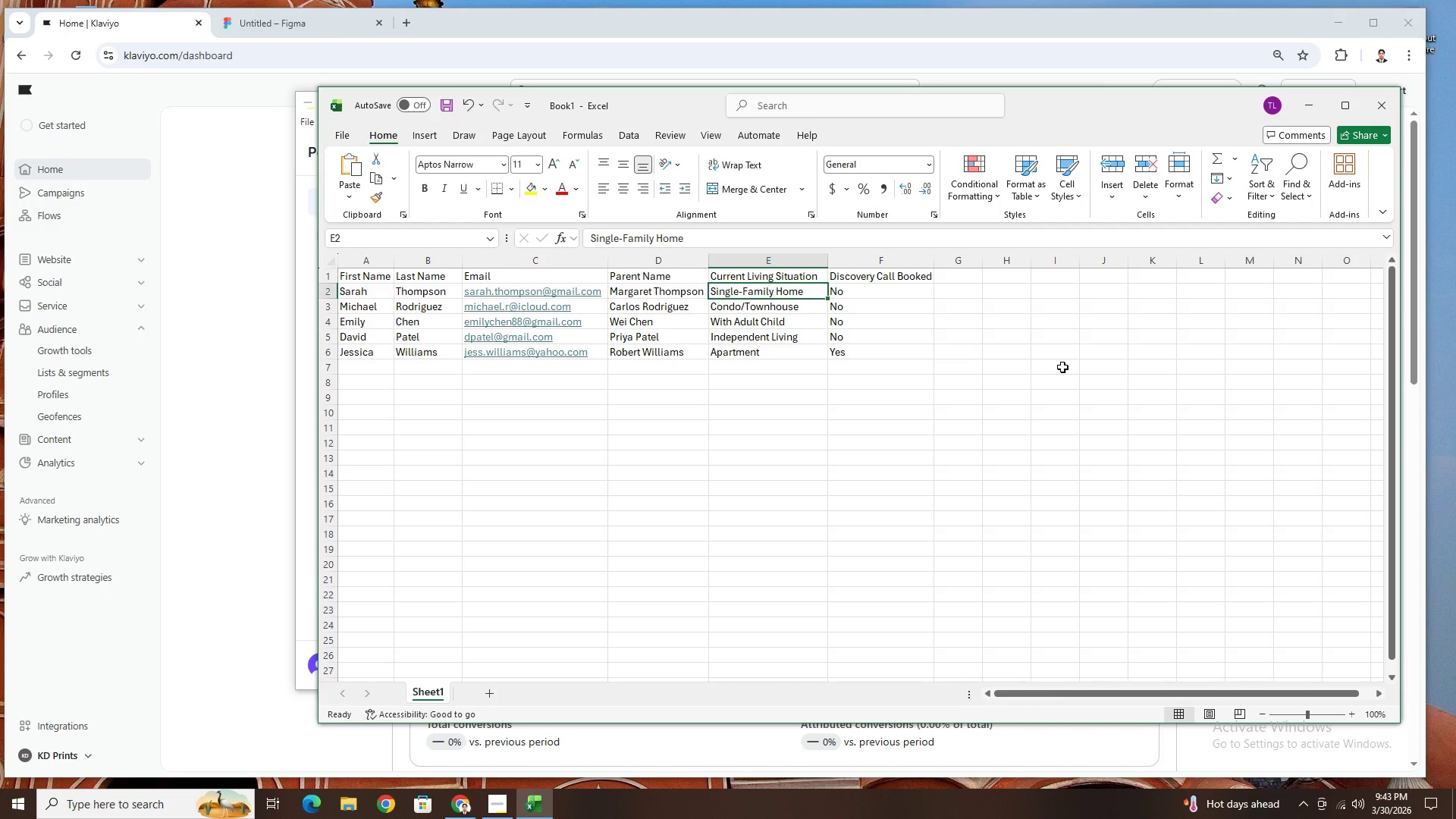 
double_click([1062, 367])
 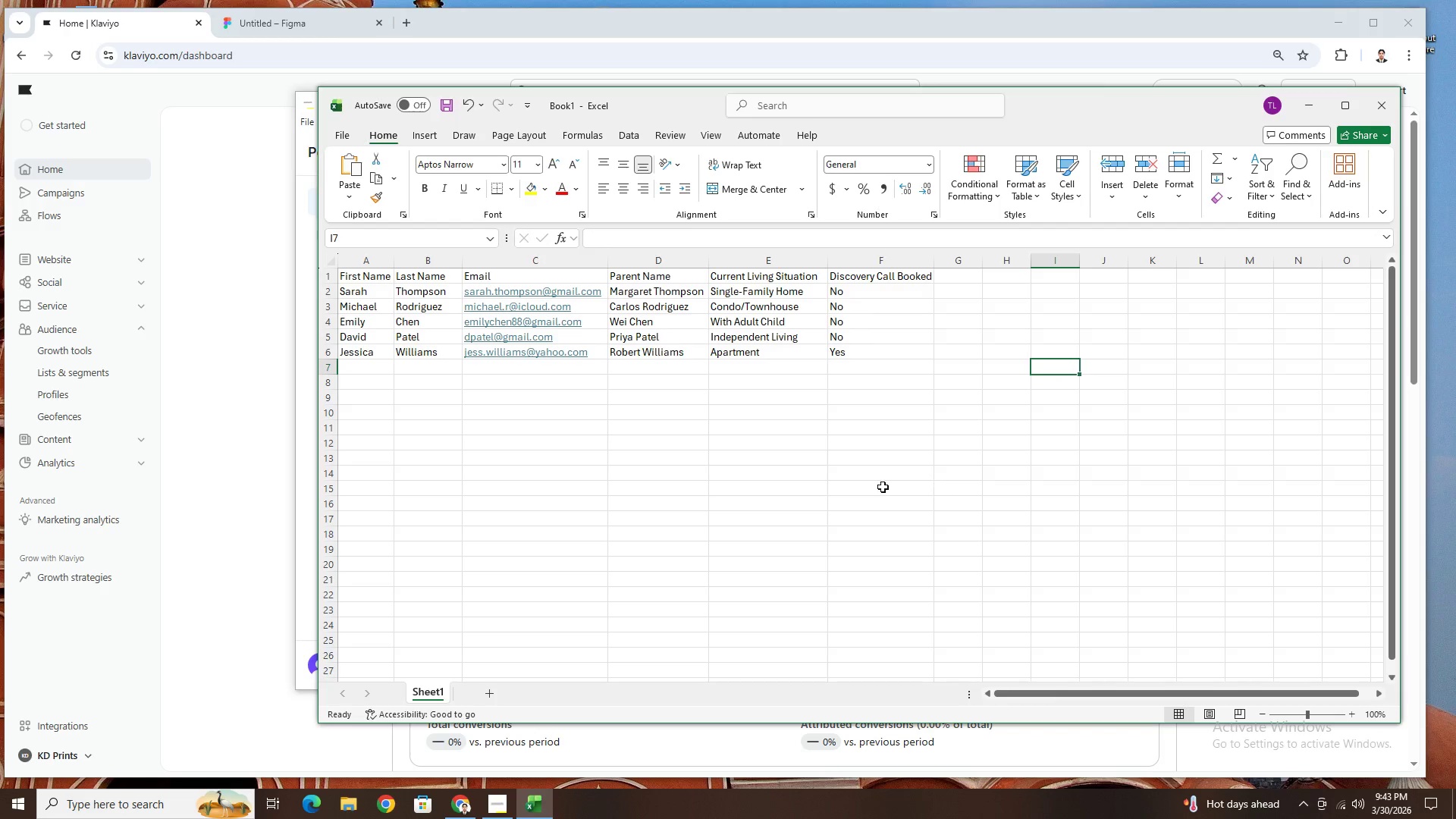 
left_click([813, 482])
 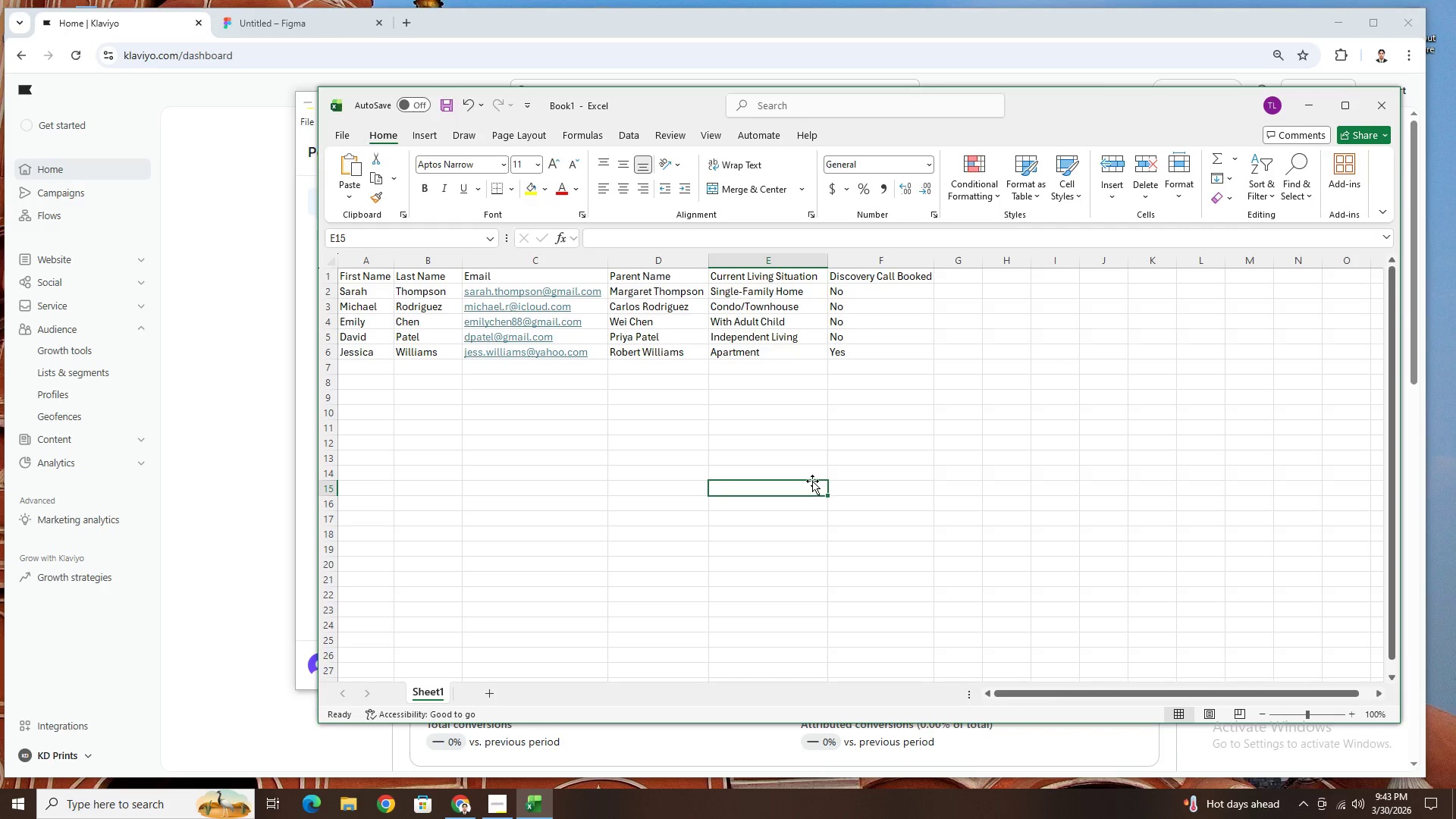 
hold_key(key=ControlLeft, duration=0.78)
 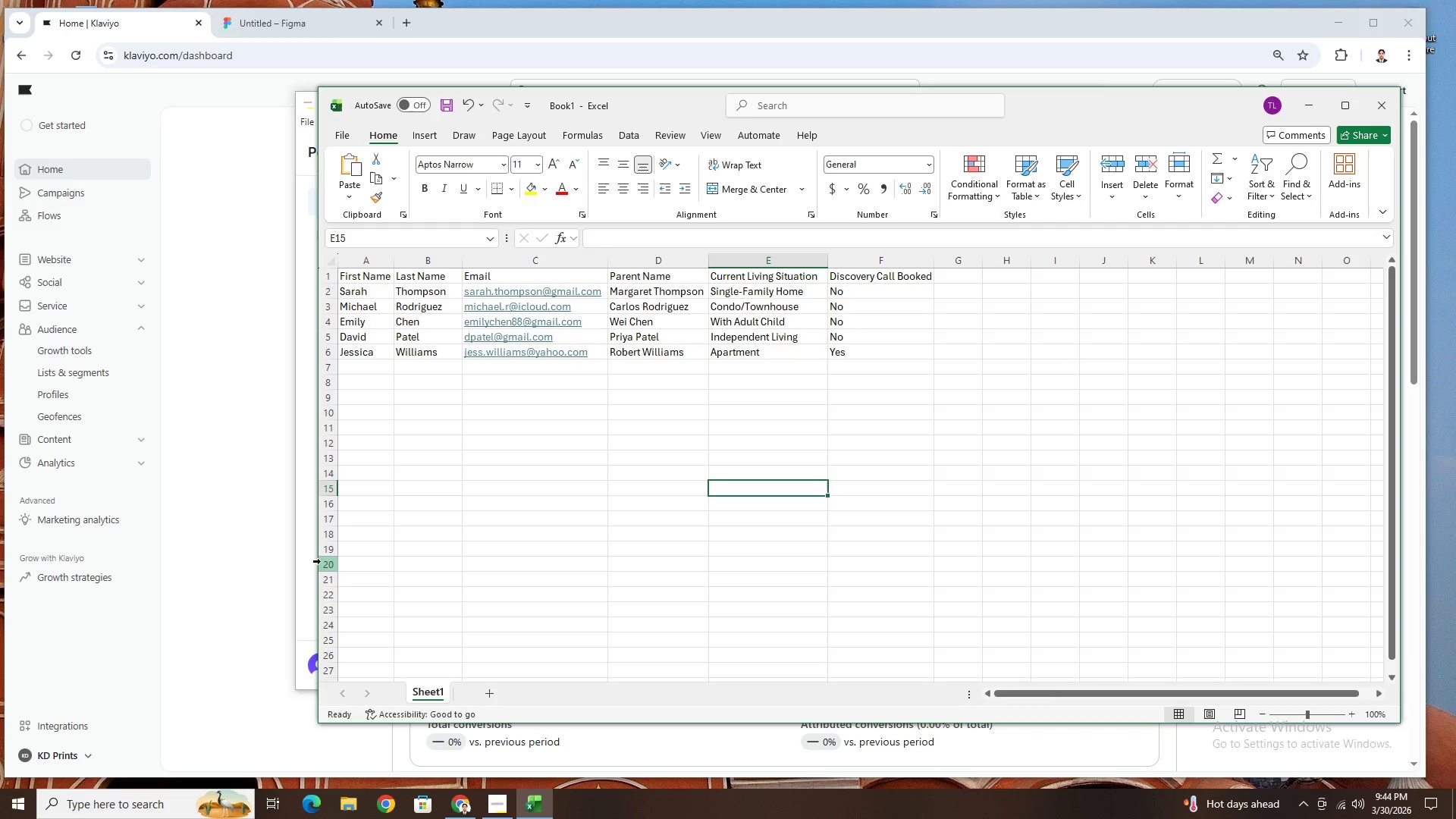 
left_click([315, 557])
 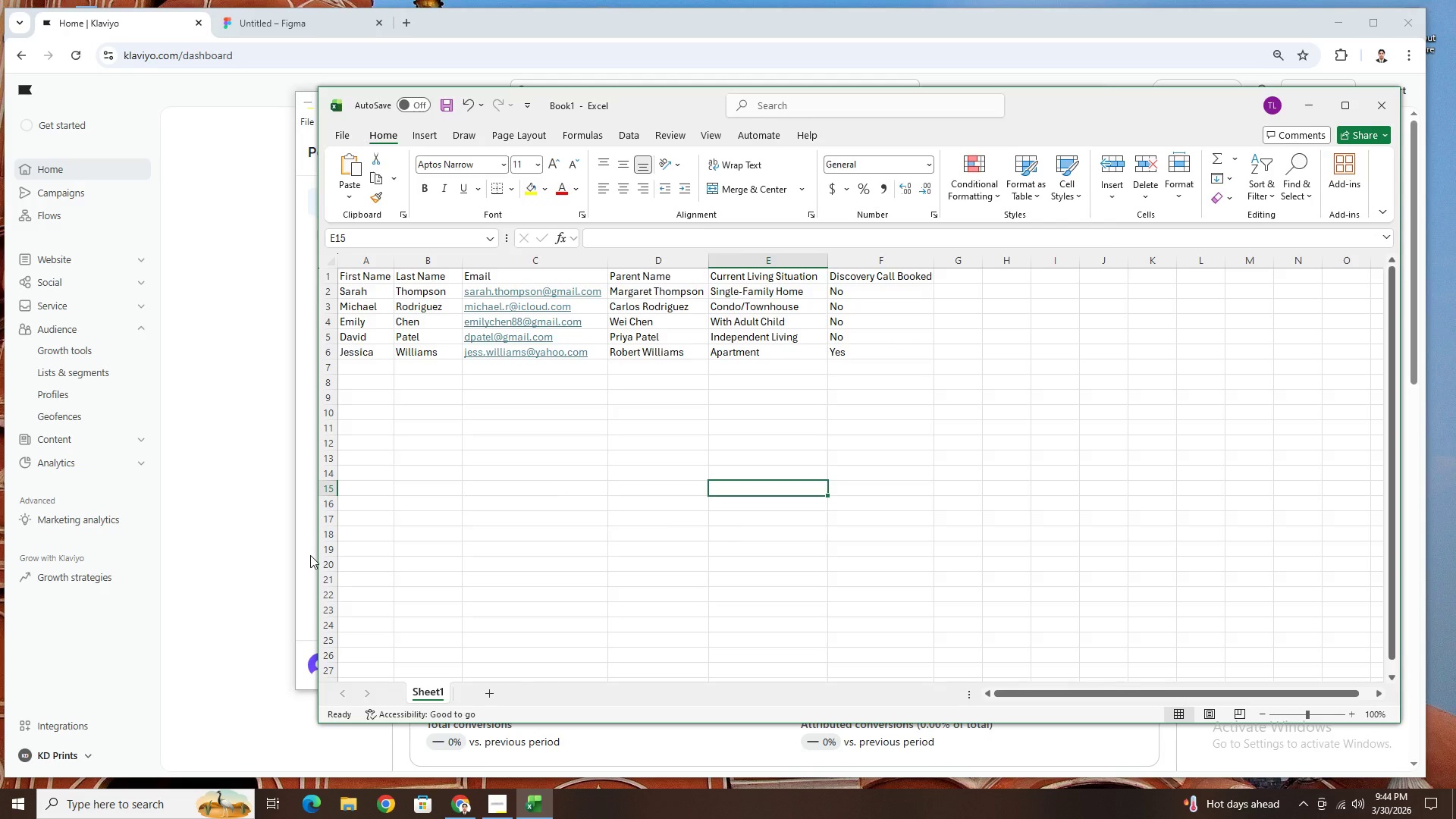 
left_click([310, 555])